 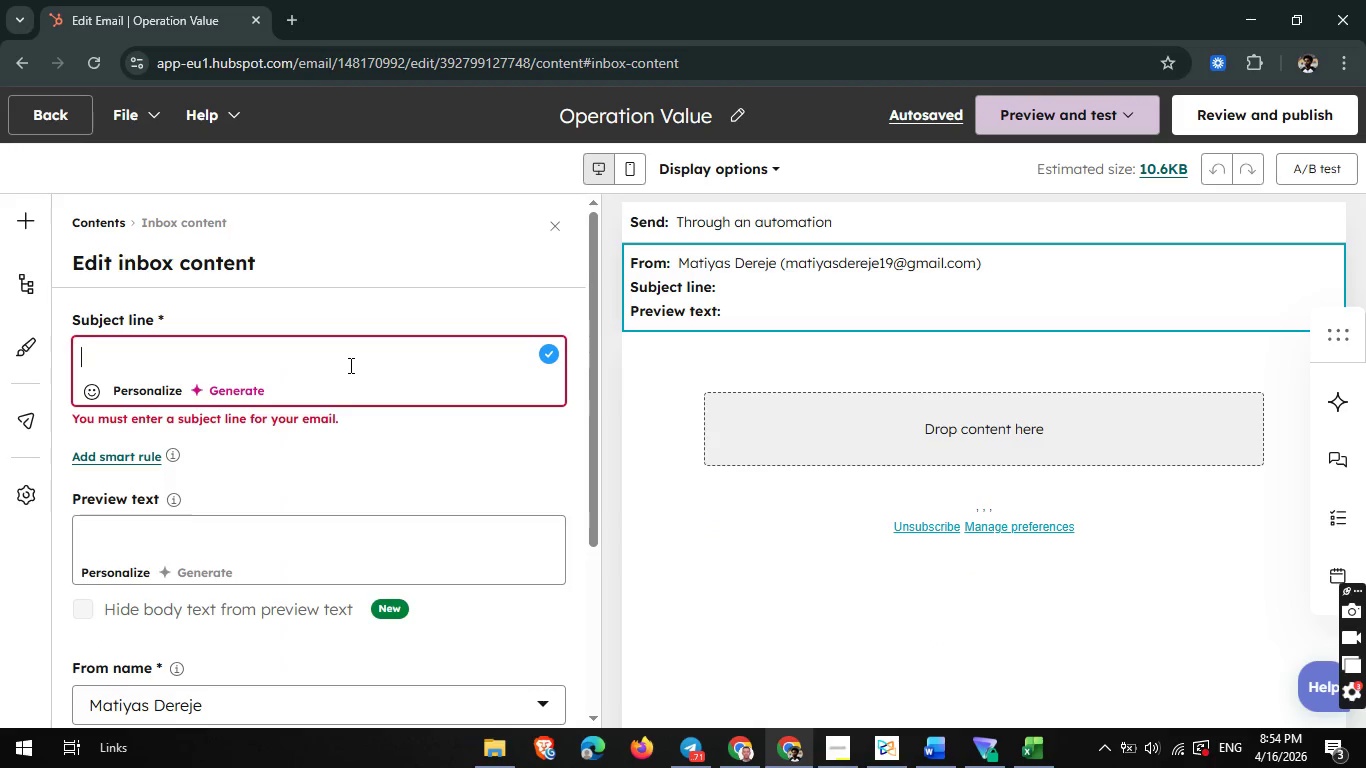 
type(A practical 'q)
 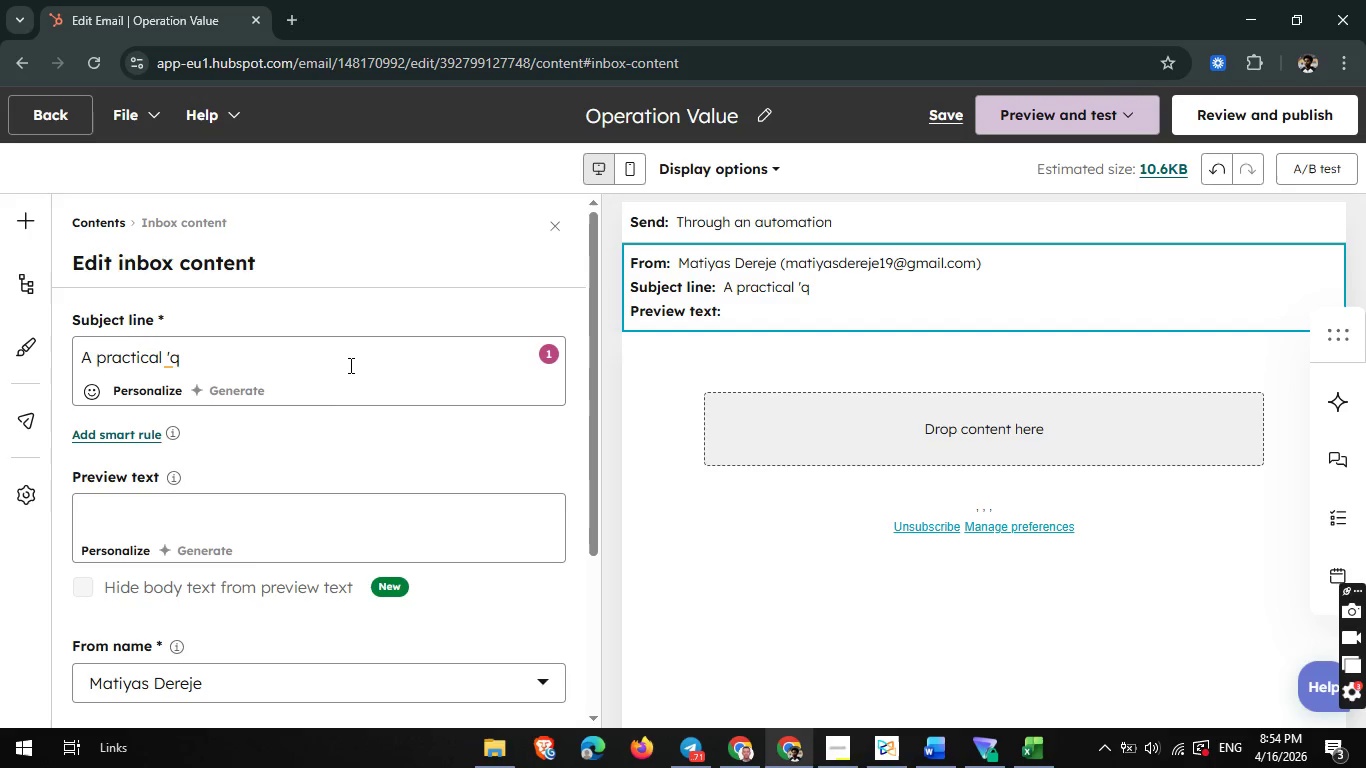 
key(Backspace)
 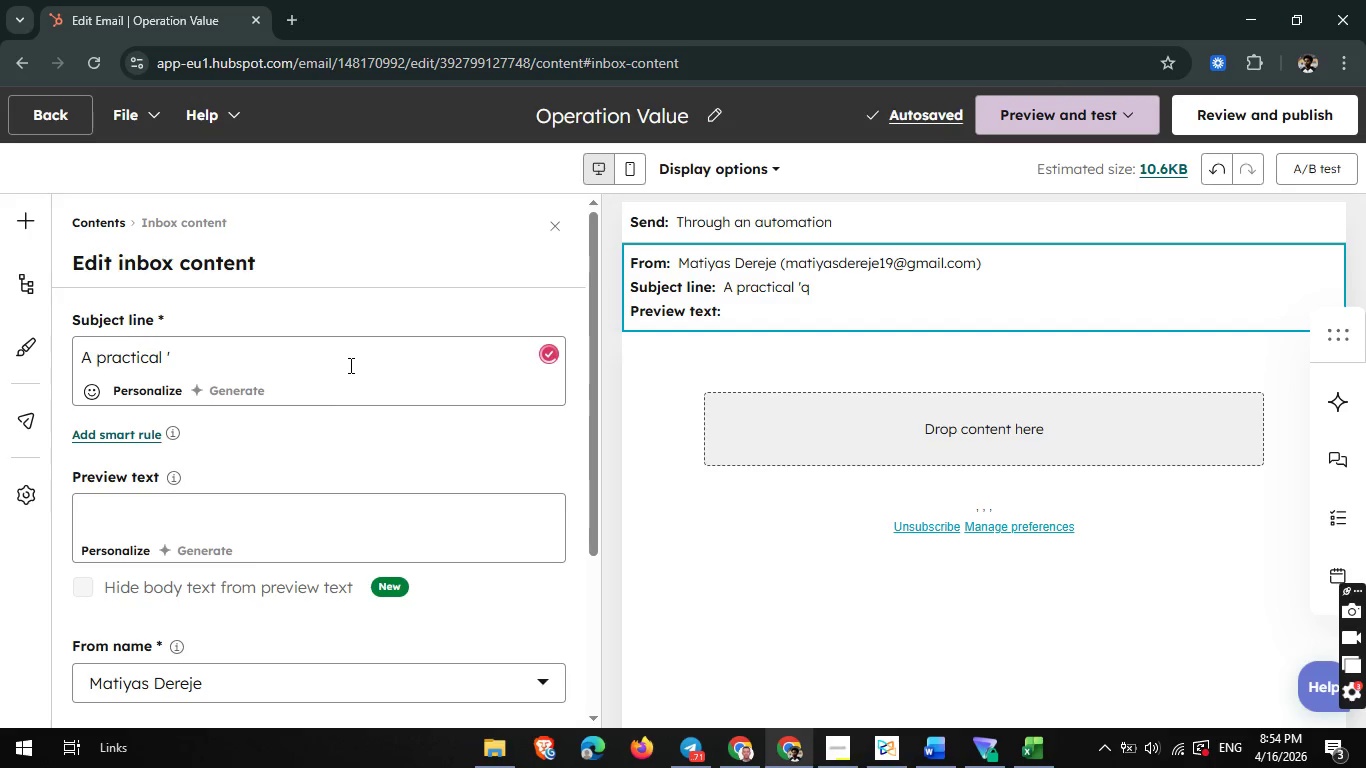 
key(Backspace)
 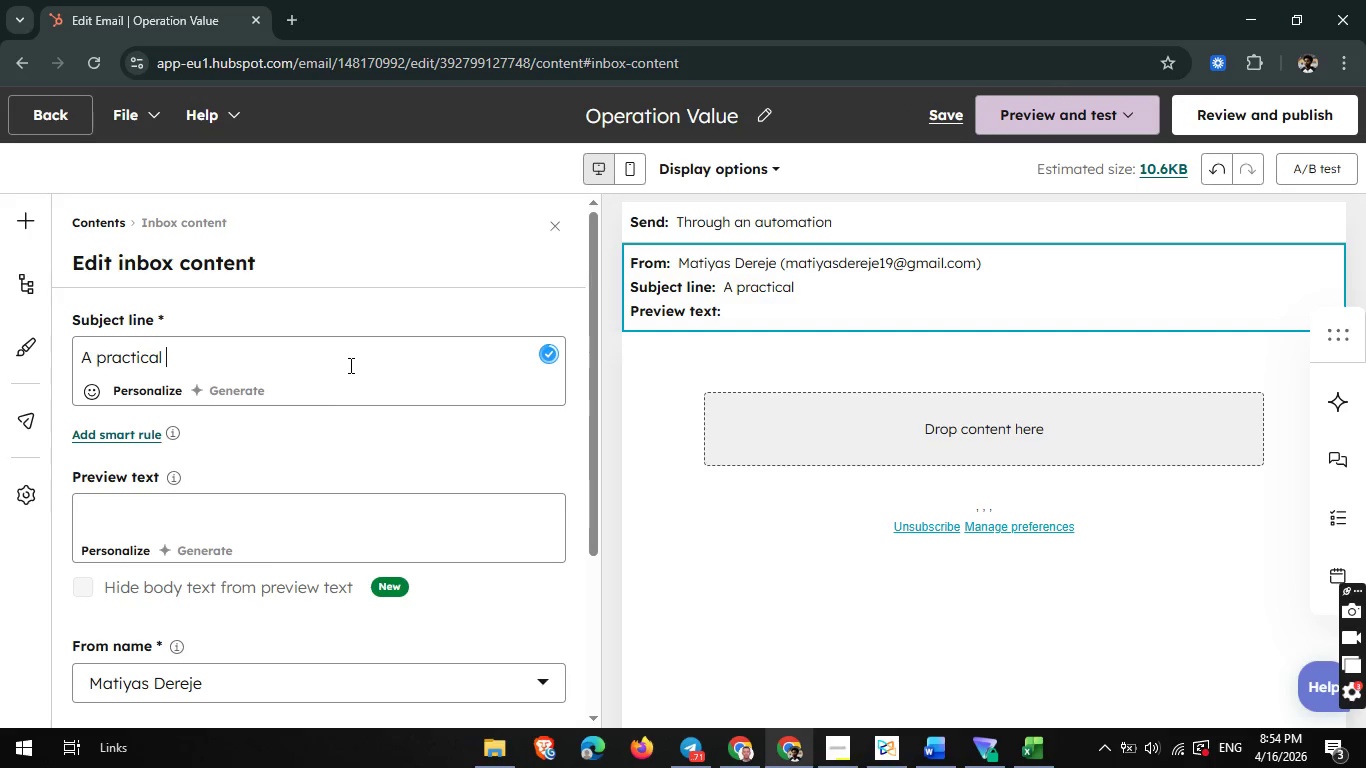 
key(Shift+Q)
 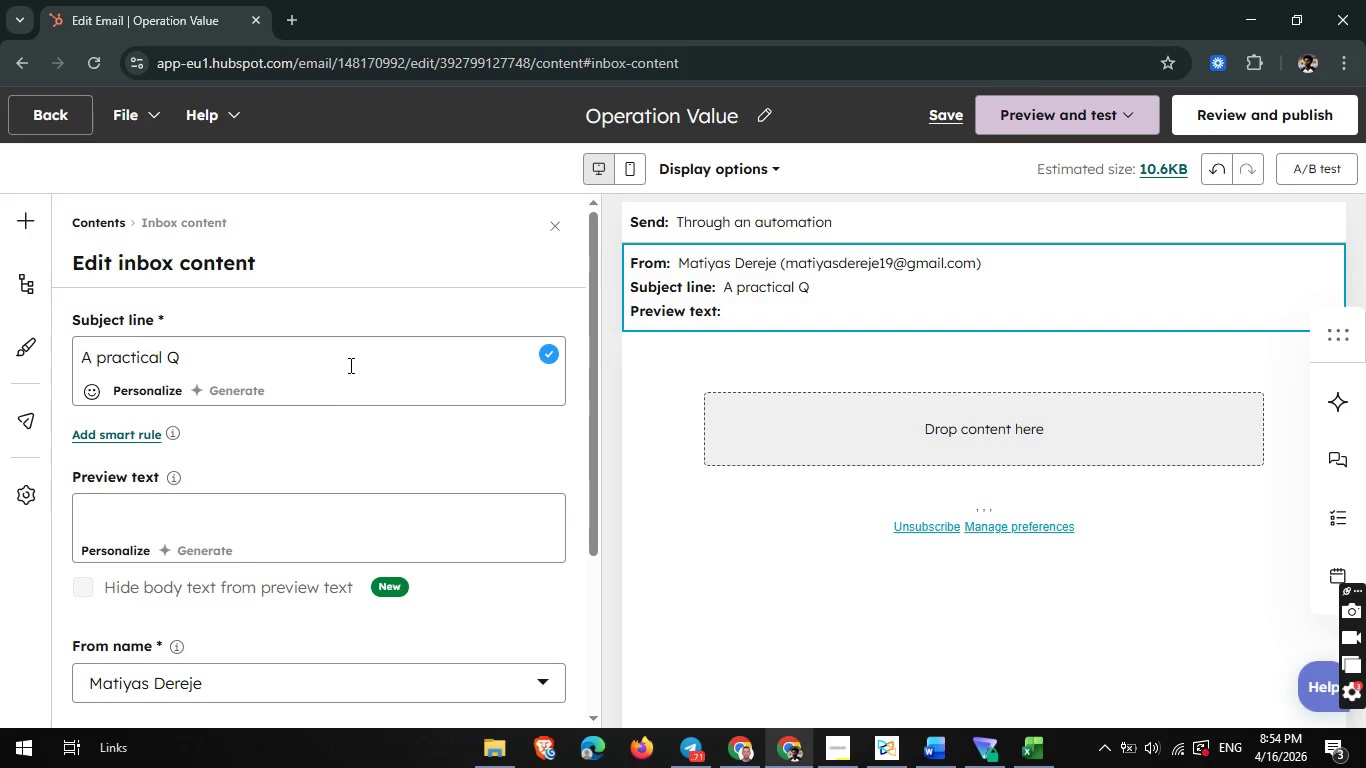 
key(Backspace)
 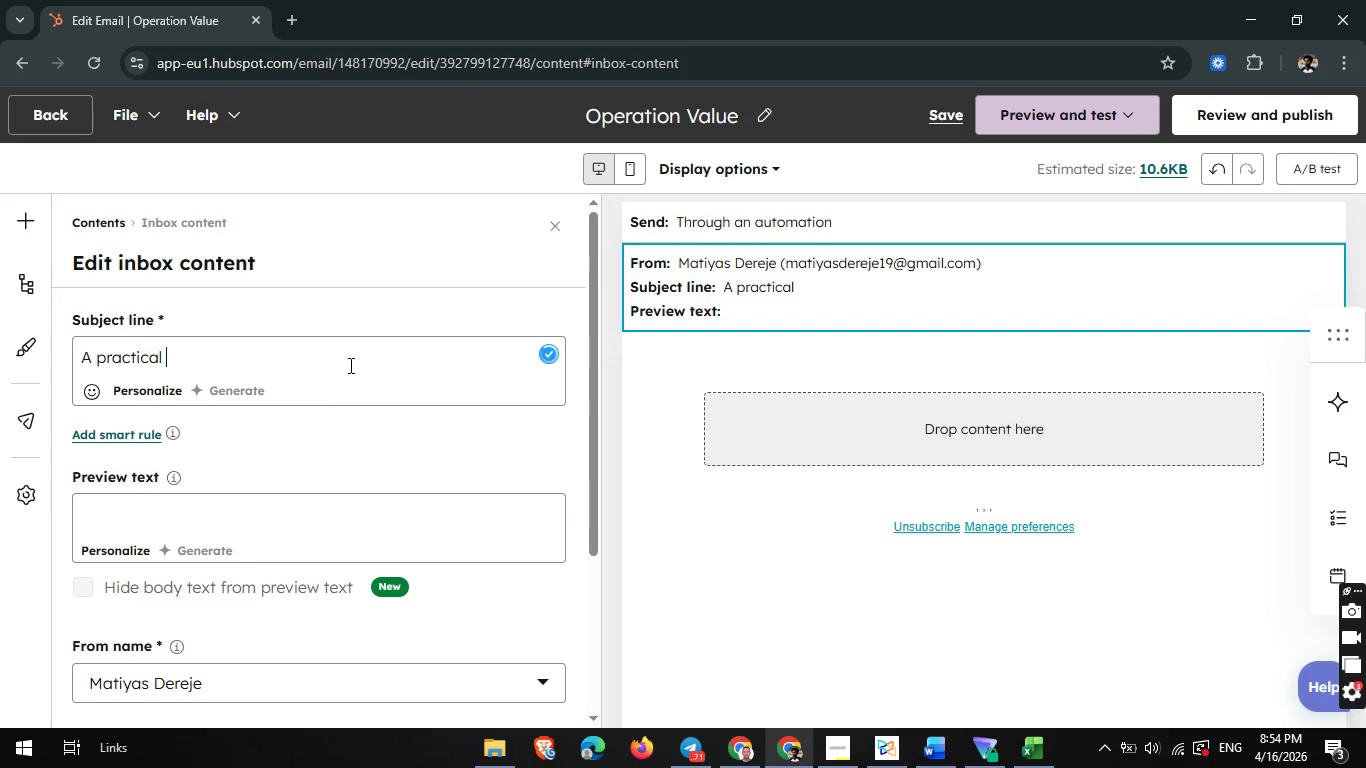 
key(Q)
 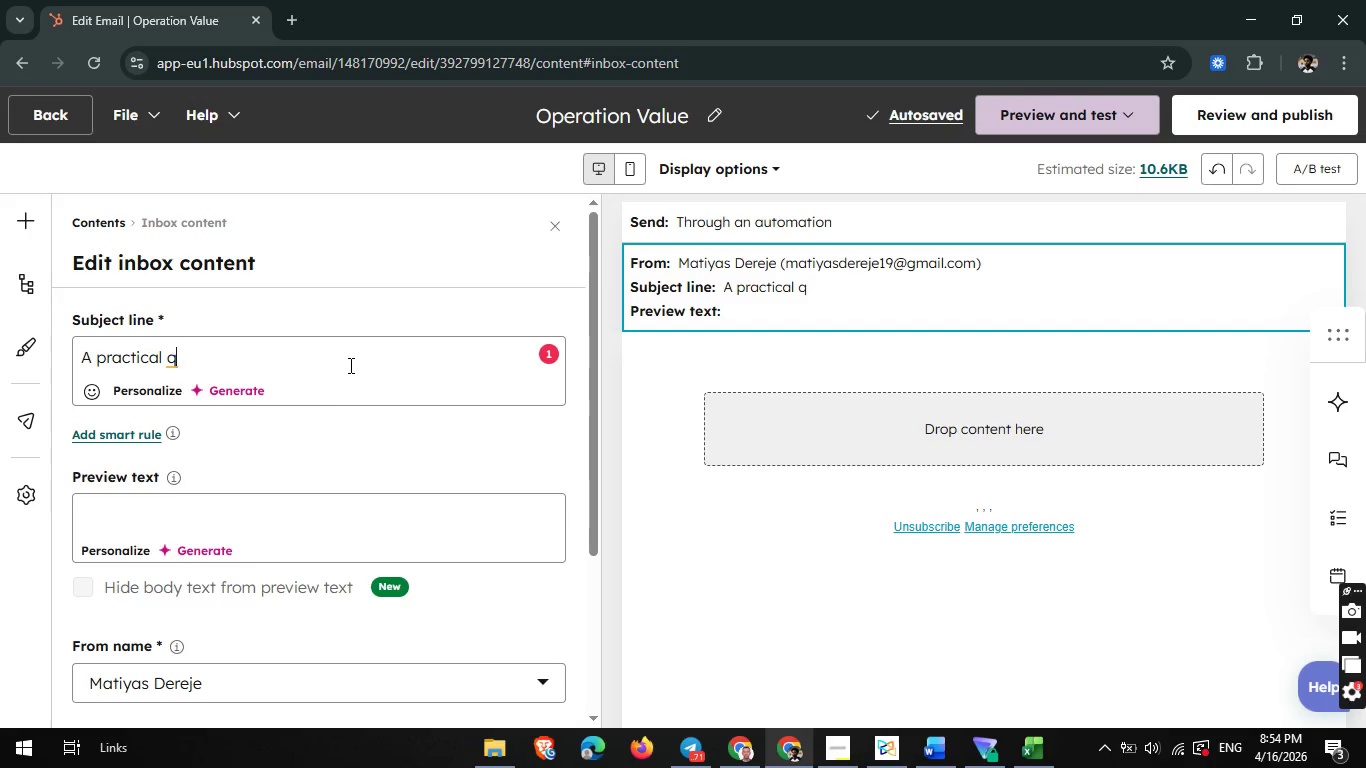 
wait(10.14)
 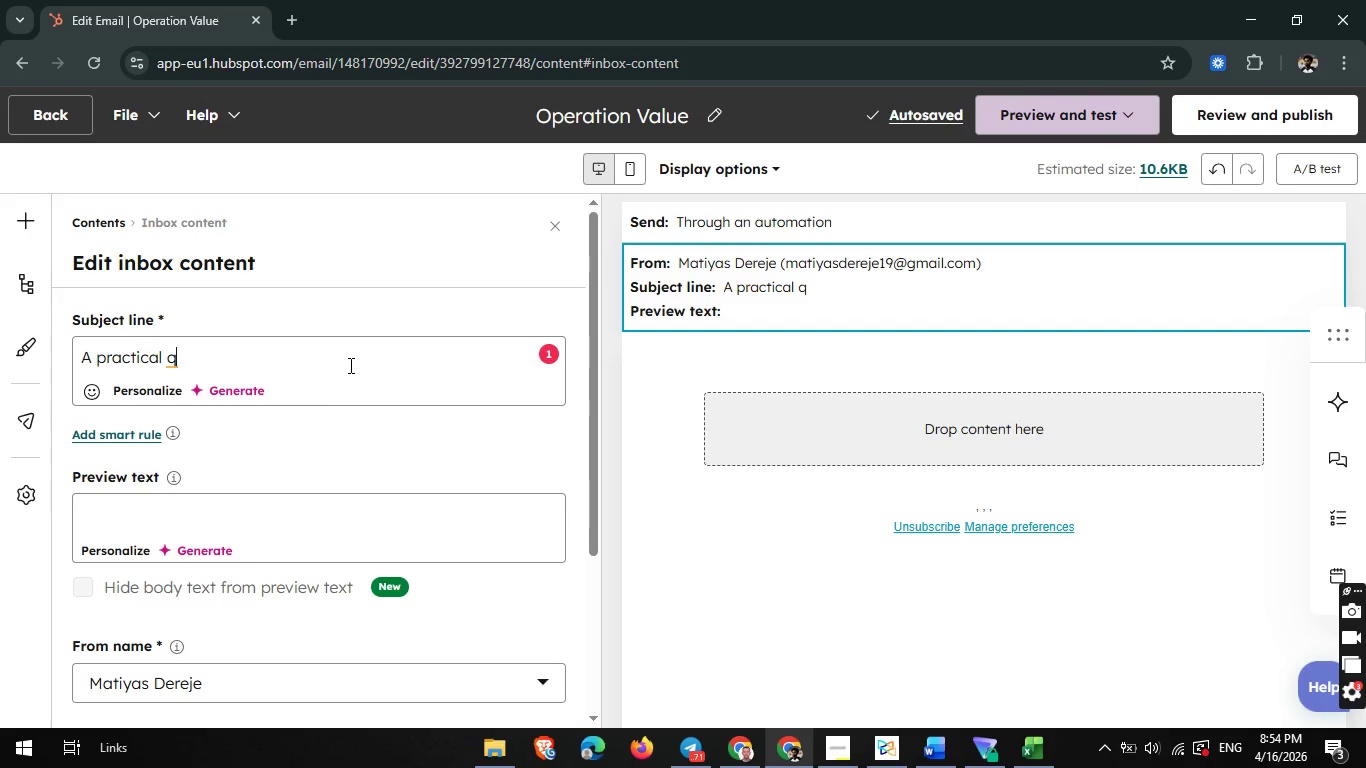 
type(uestion about the furure of {{ compant)
key(Backspace)
 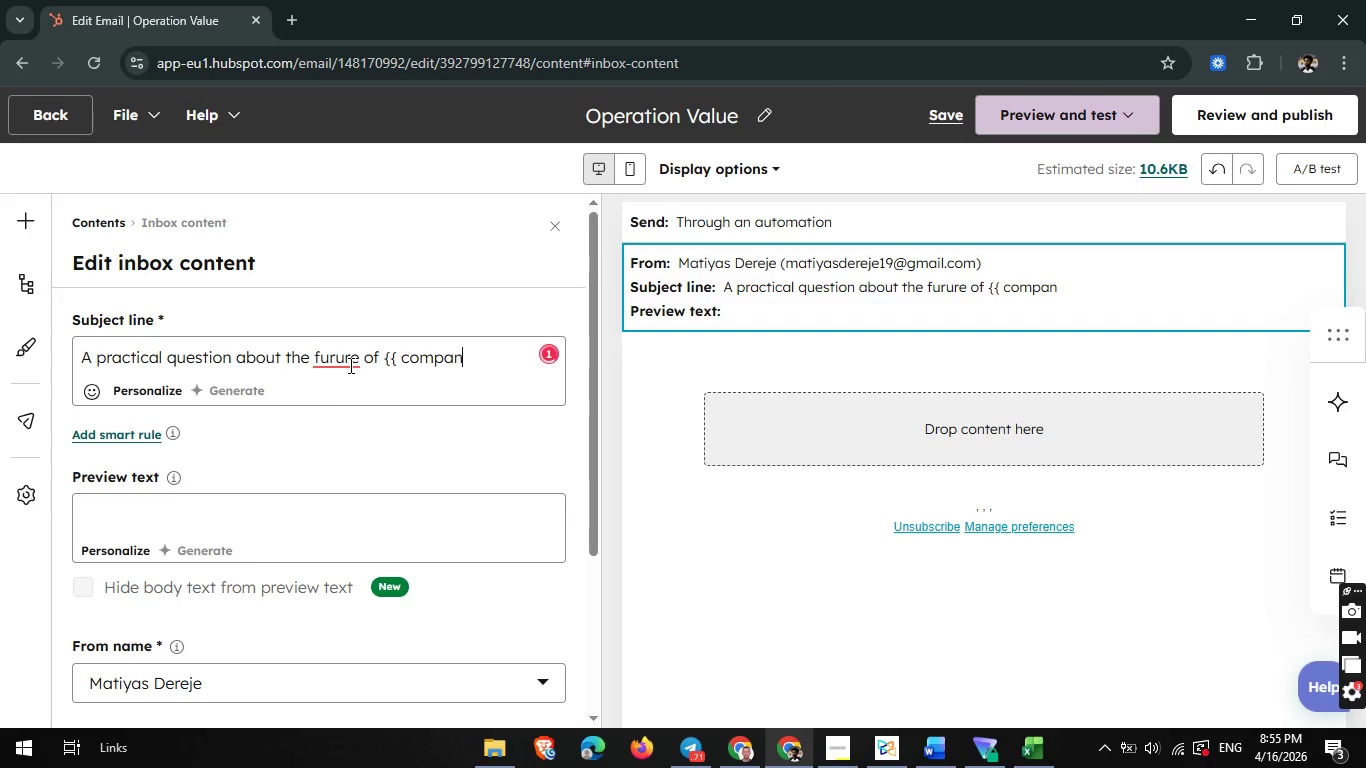 
left_click([336, 354])
 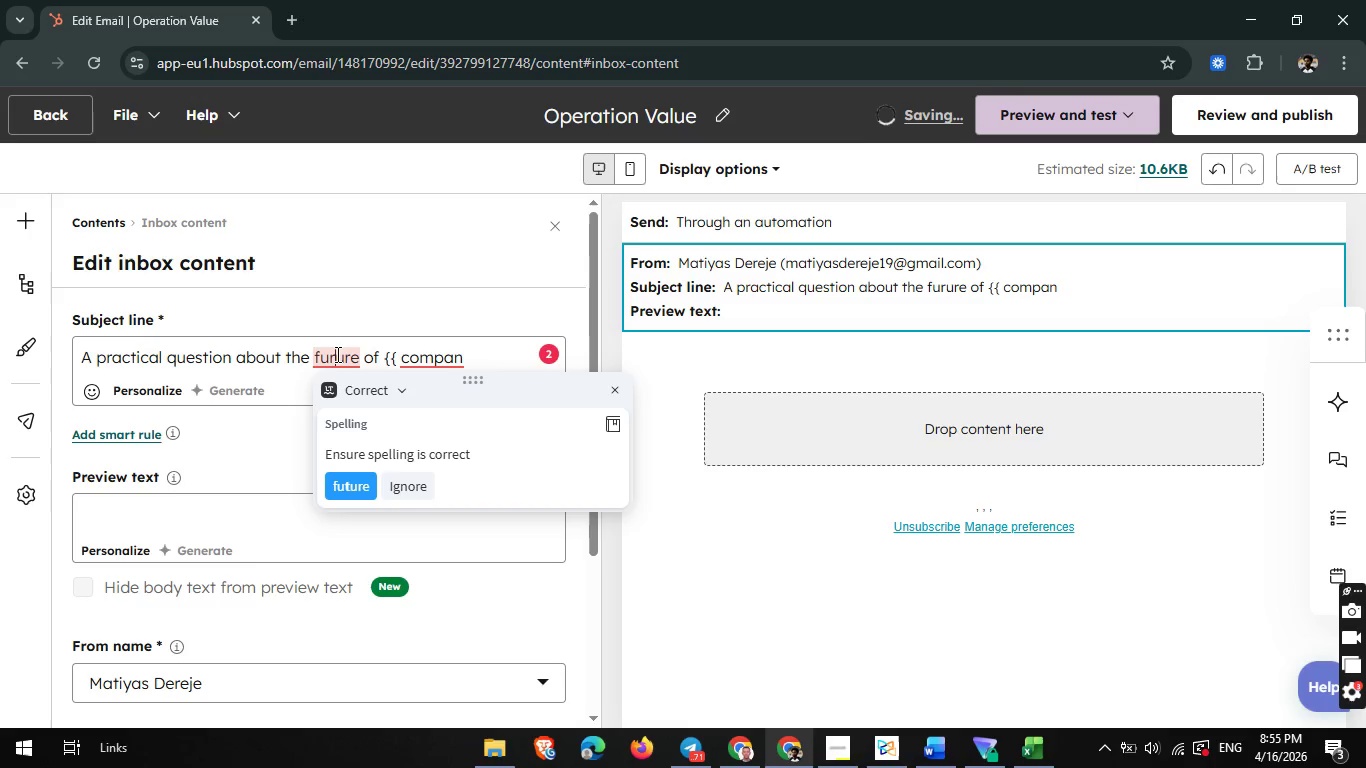 
key(Backspace)
 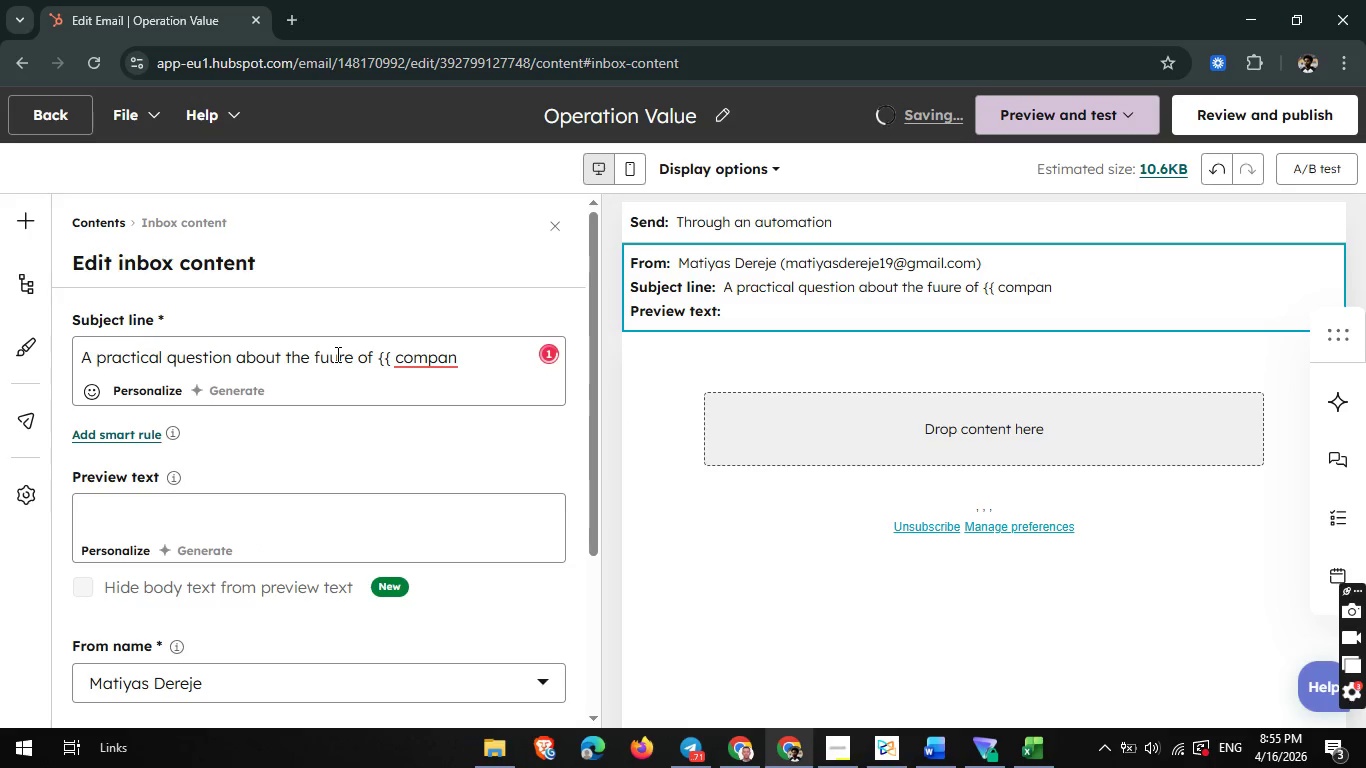 
key(T)
 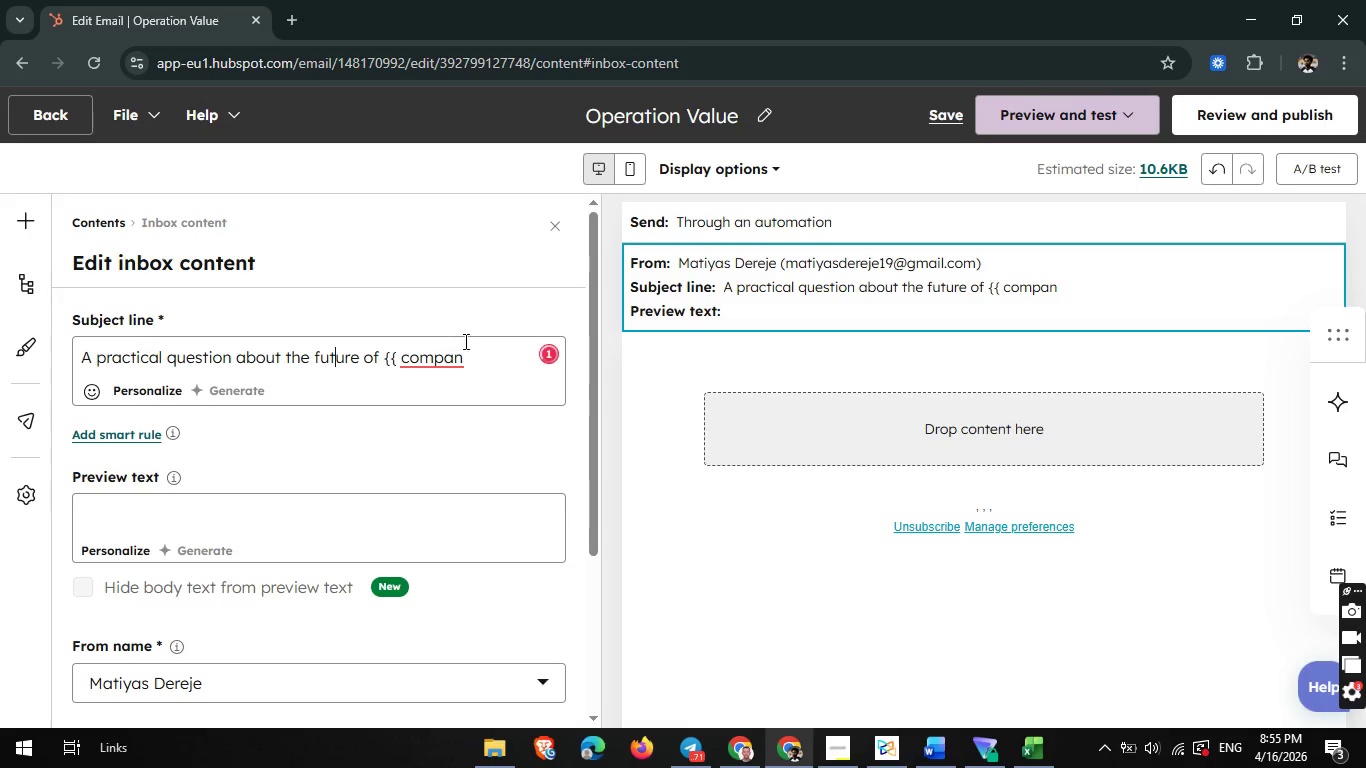 
left_click([469, 347])
 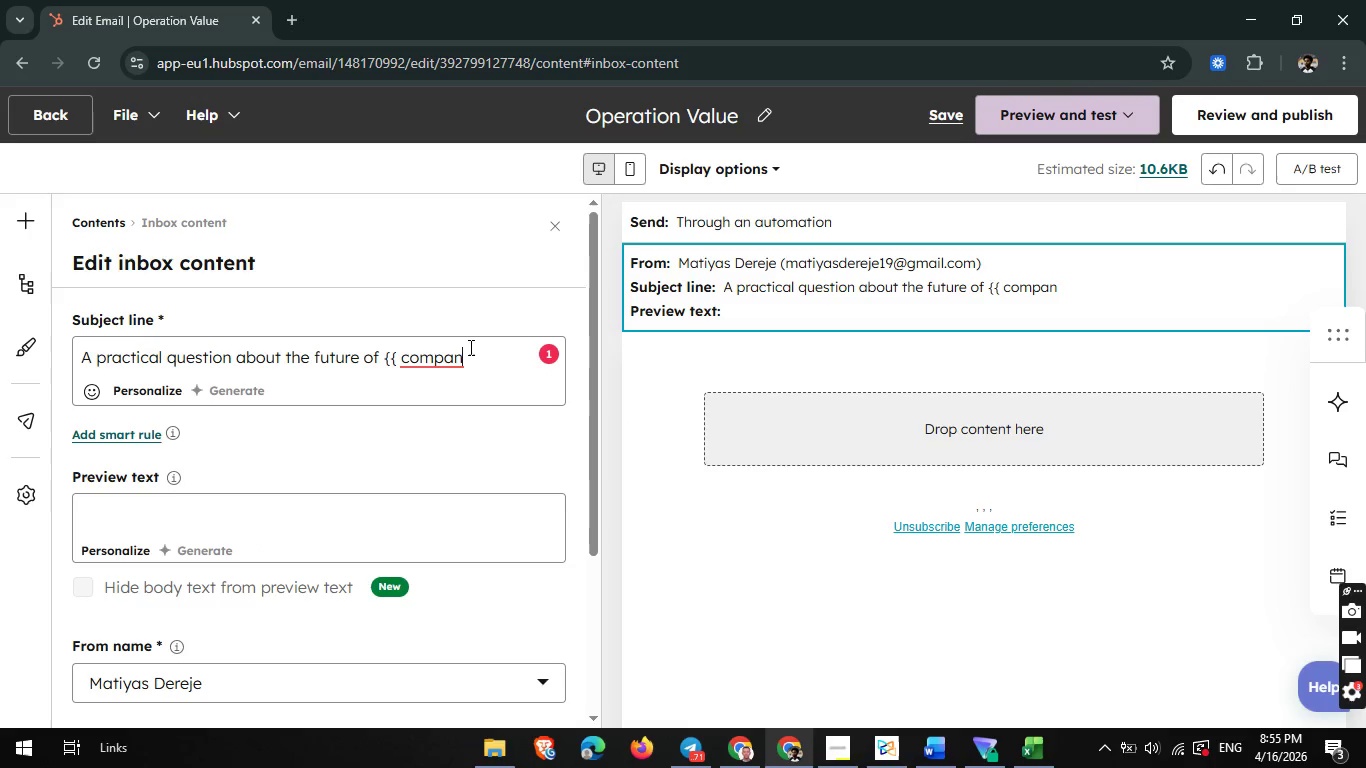 
type(y.name)
 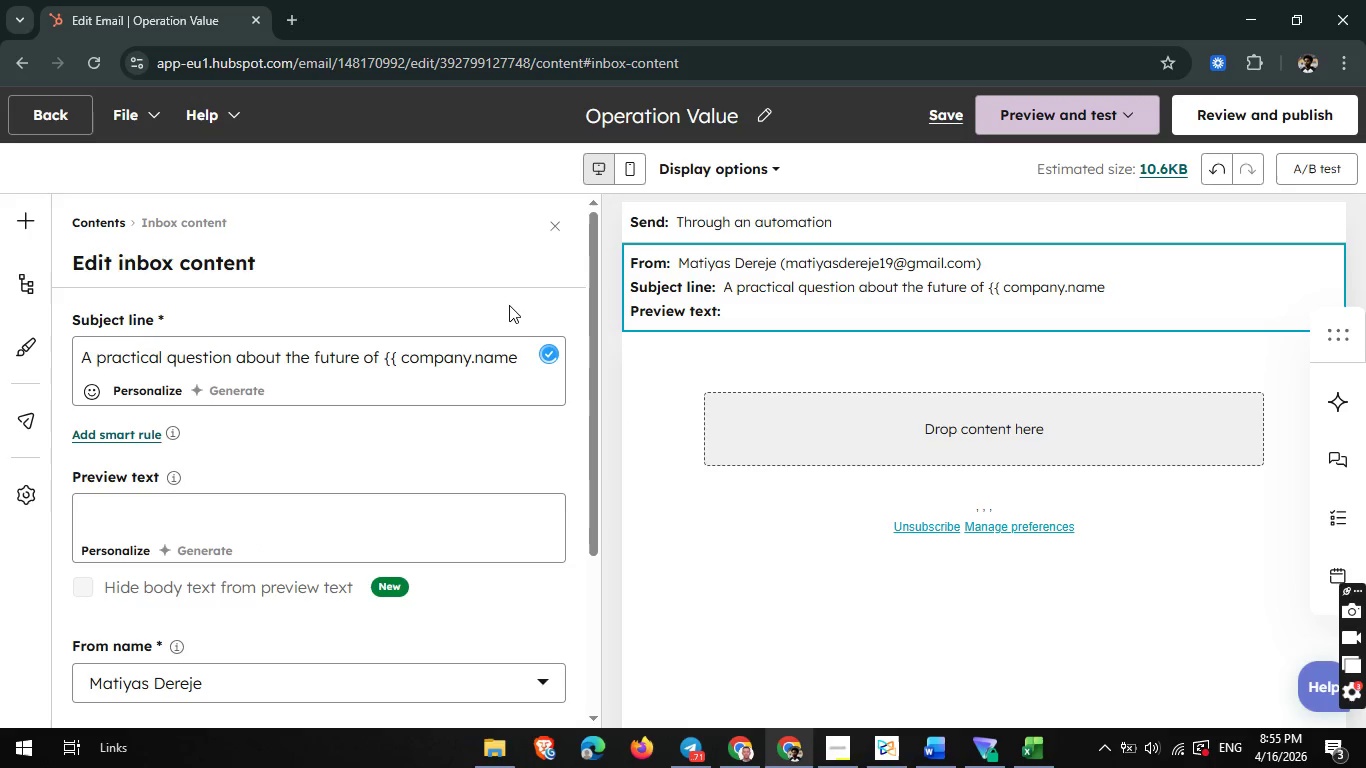 
key(Space)
 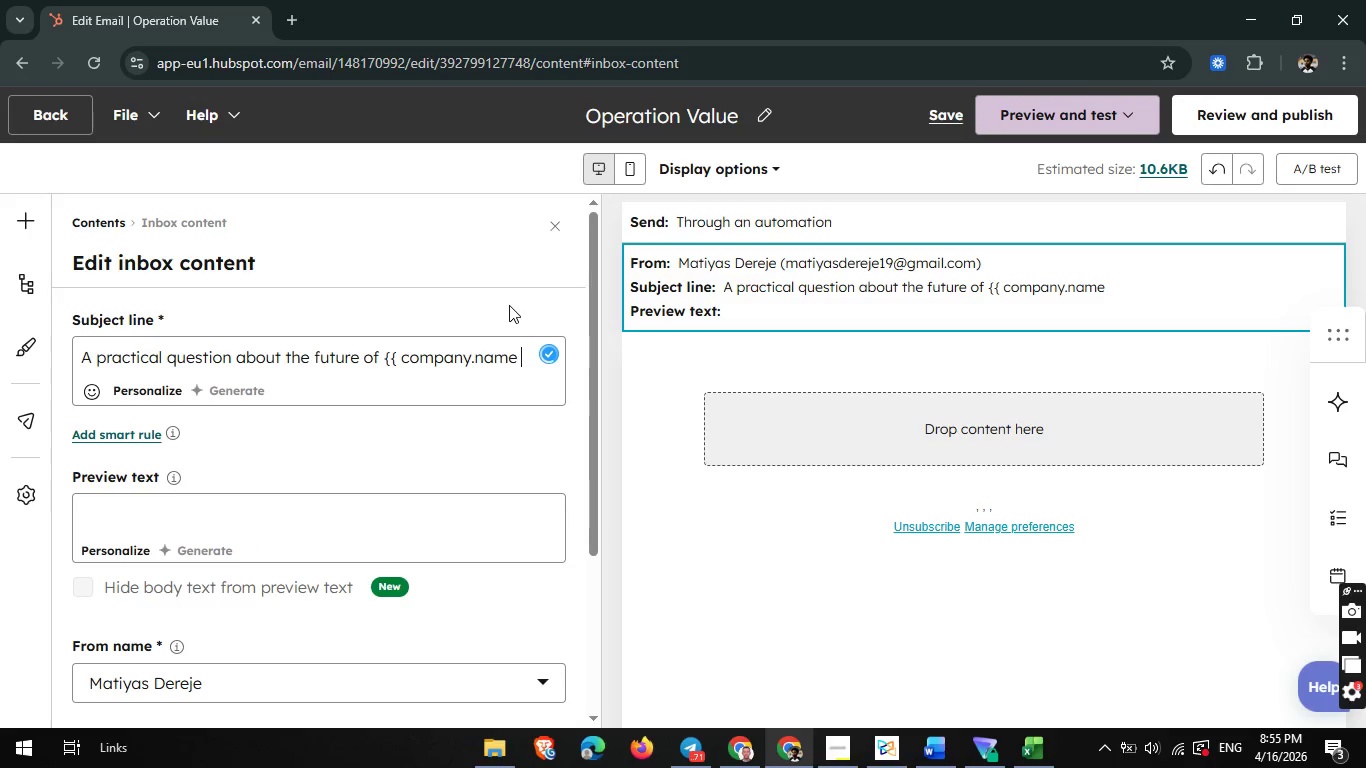 
key(Shift+BracketRight)
 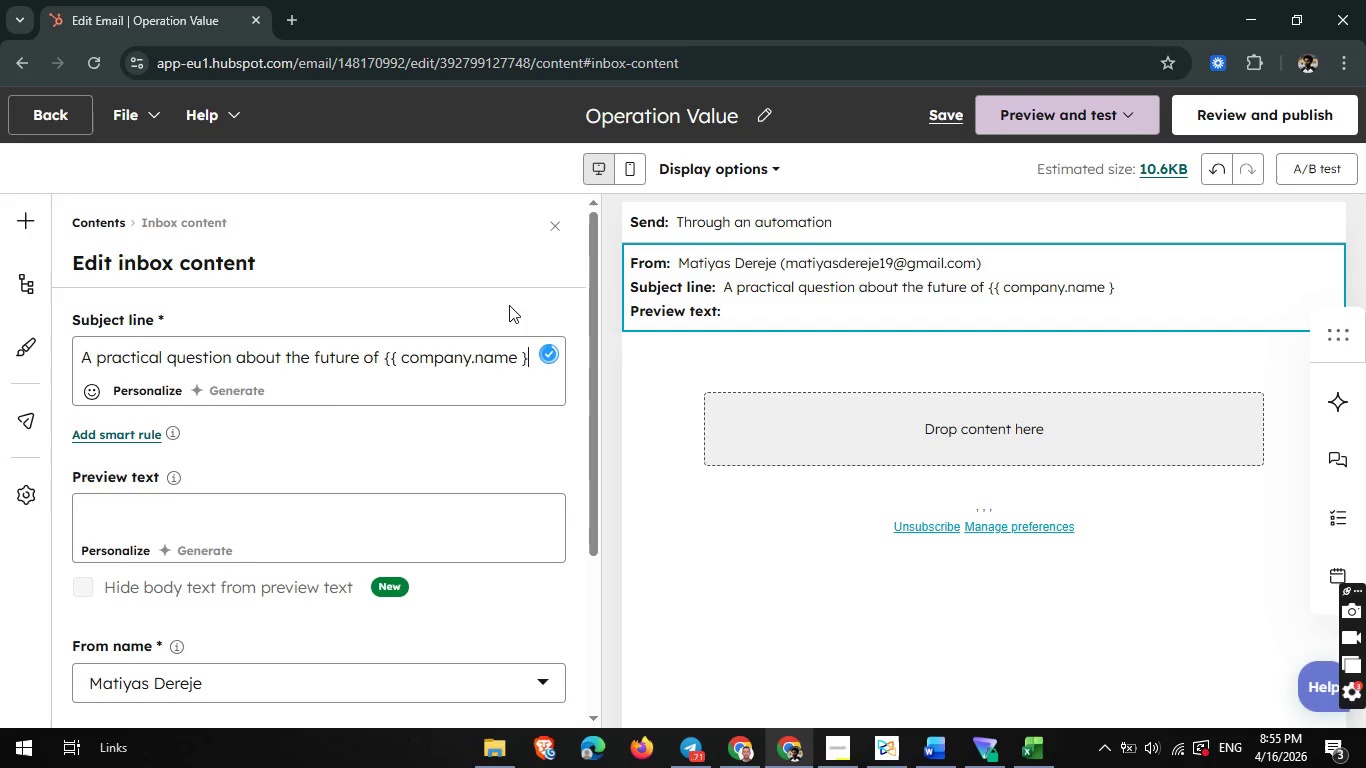 
key(Shift+BracketRight)
 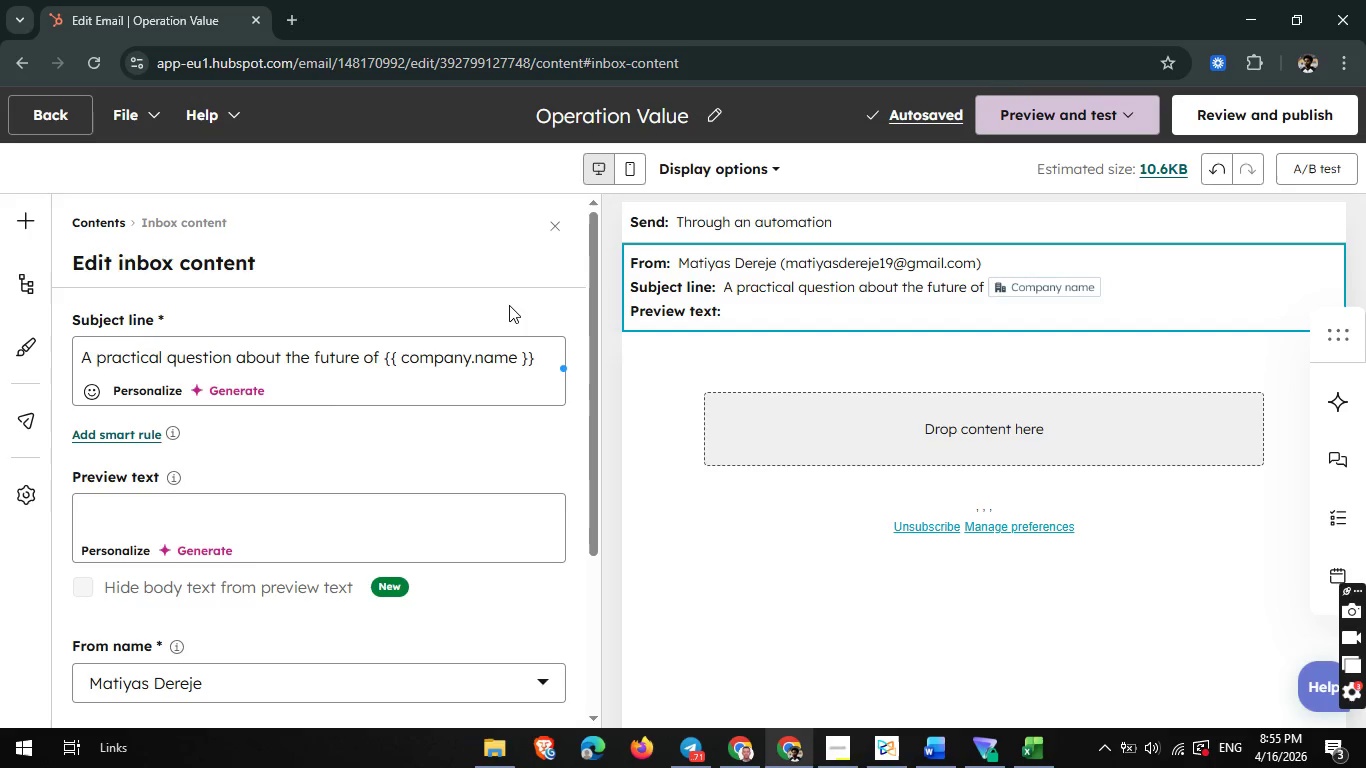 
wait(5.52)
 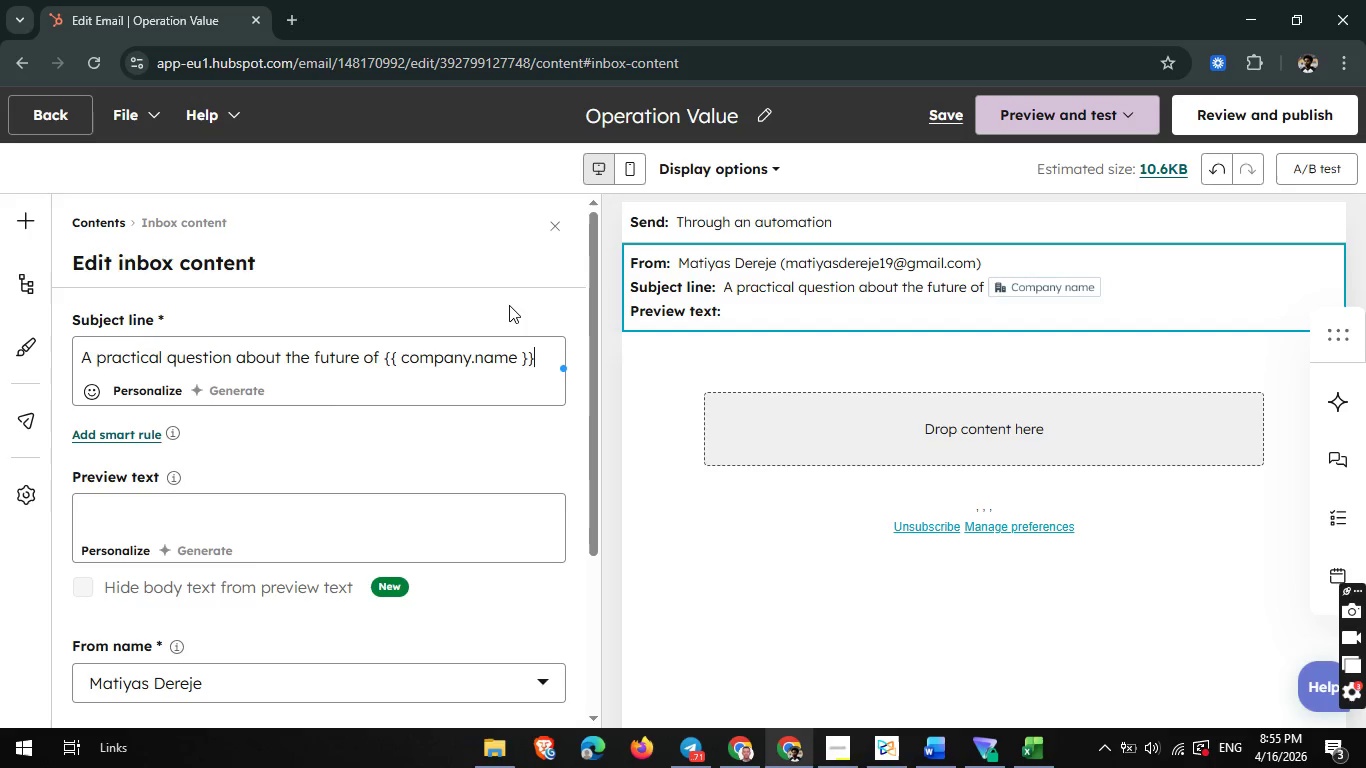 
left_click([250, 527])
 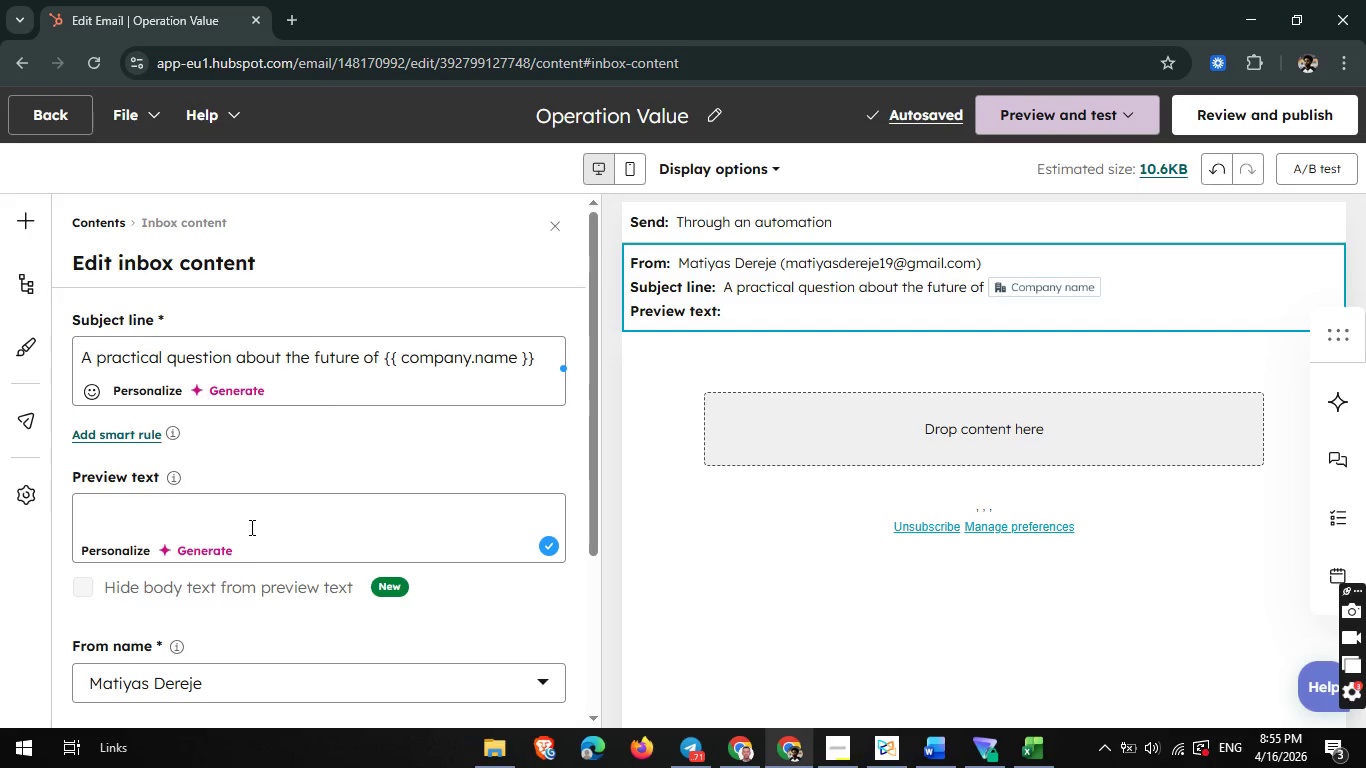 
type(How to protect the real value behind)
 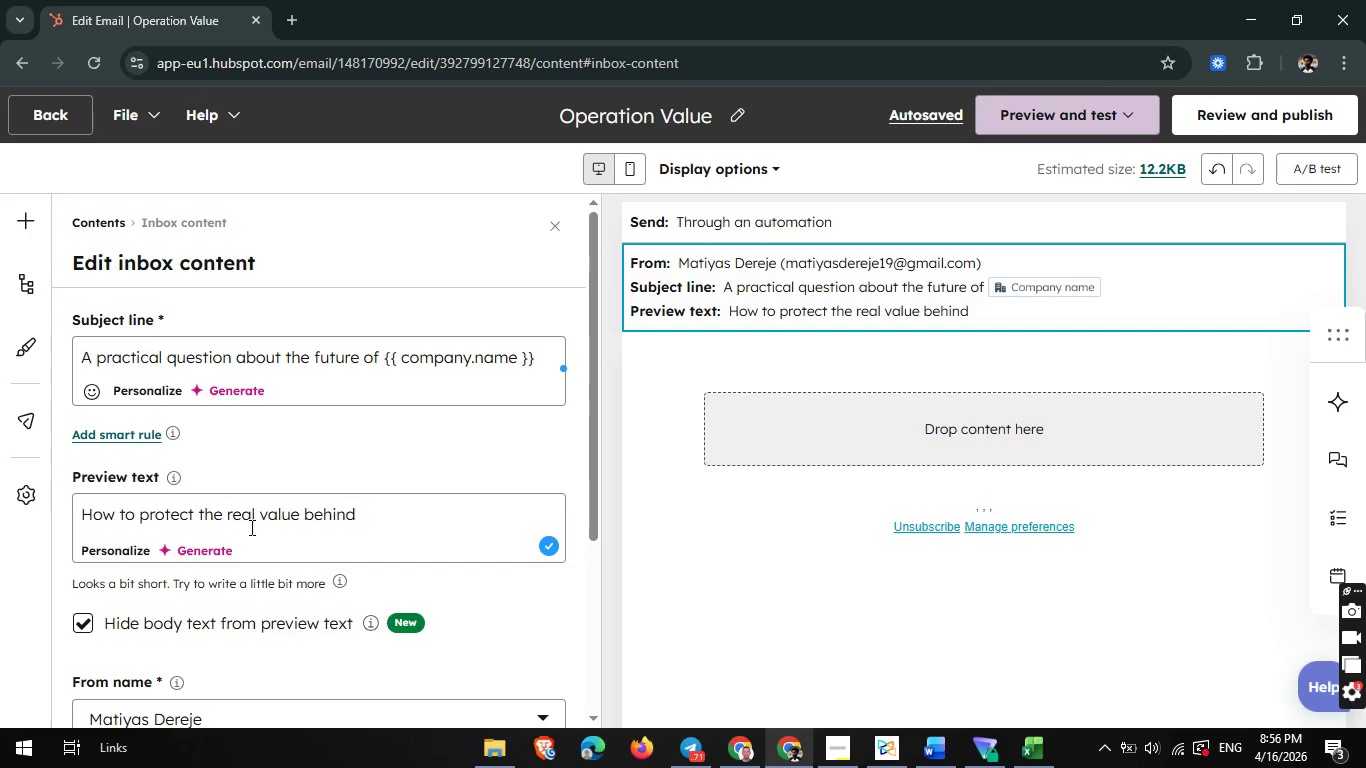 
wait(27.39)
 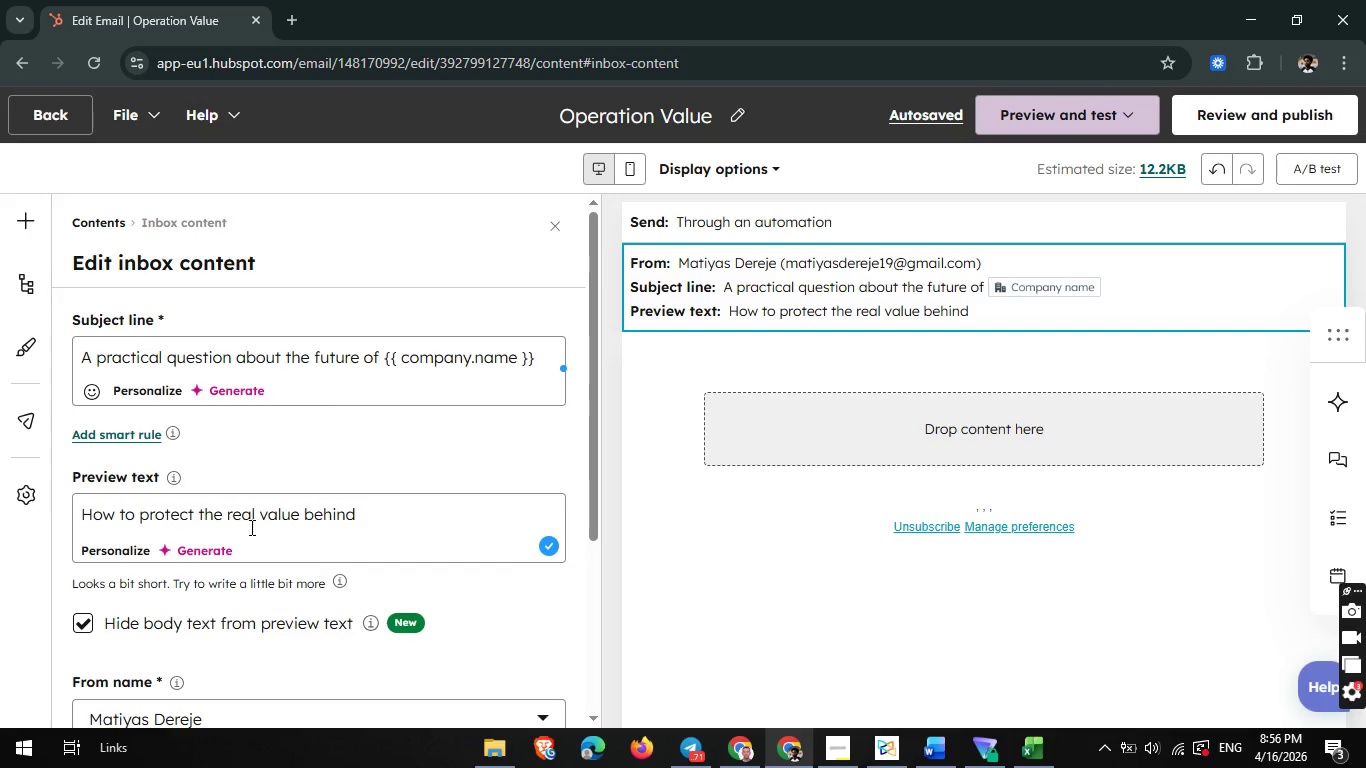 
type( {{ vo)
key(Backspace)
key(Backspace)
type(company.name }})
 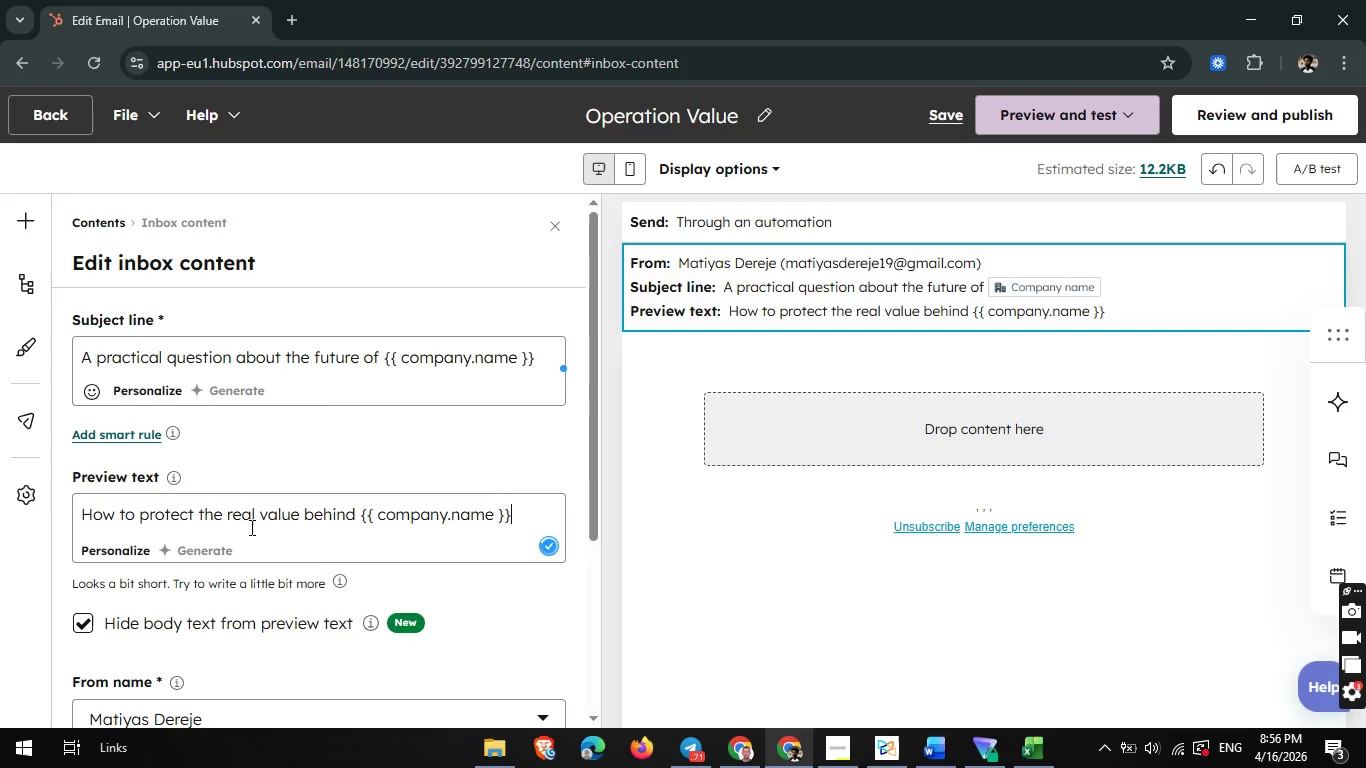 
left_click([733, 432])
 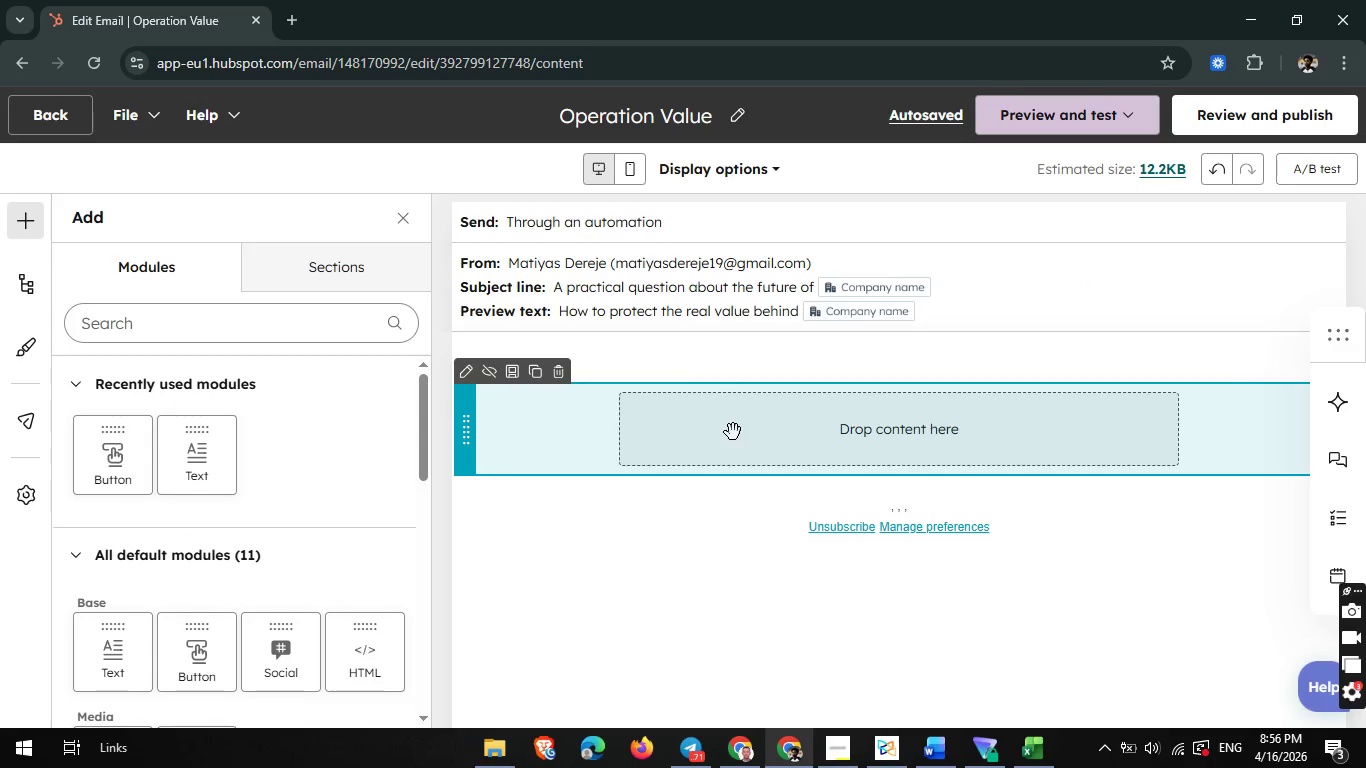 
wait(22.97)
 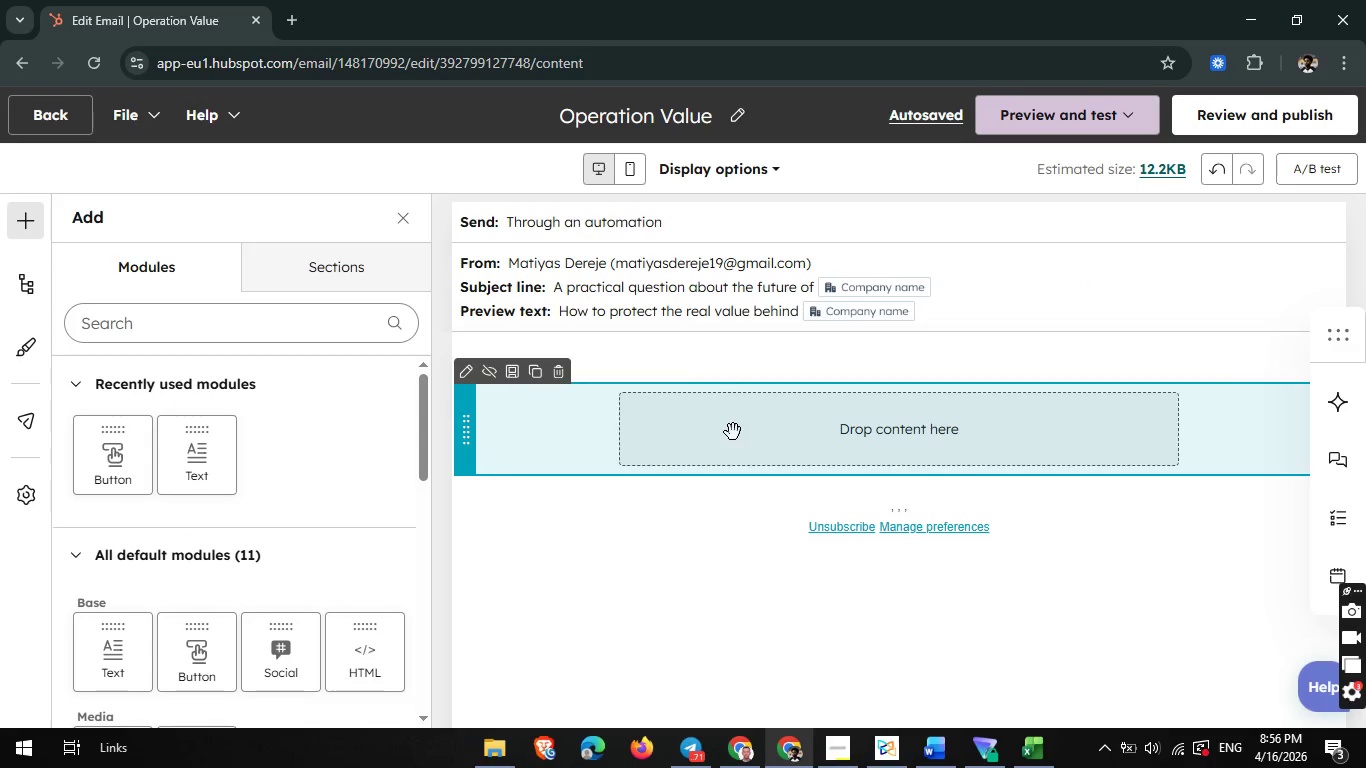 
left_click_drag(start_coordinate=[215, 462], to_coordinate=[739, 426])
 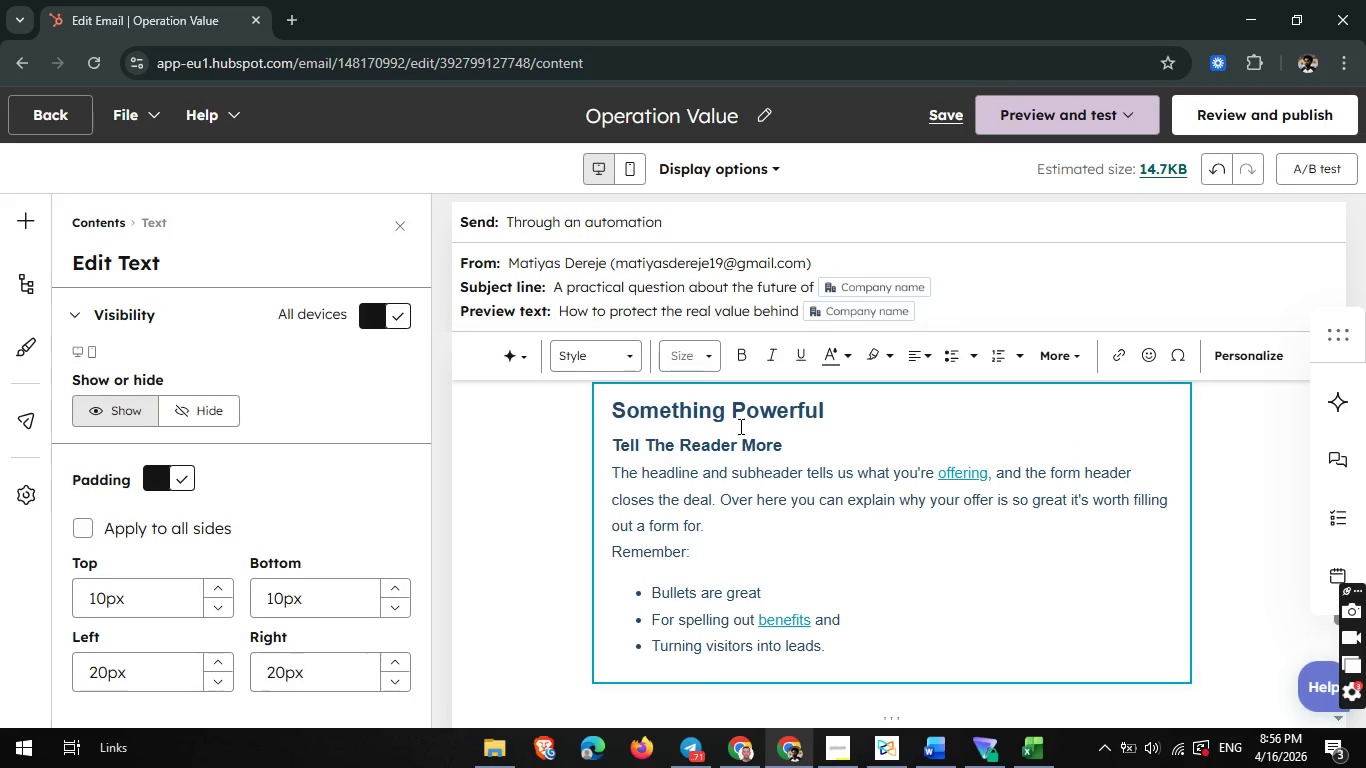 
left_click([706, 456])
 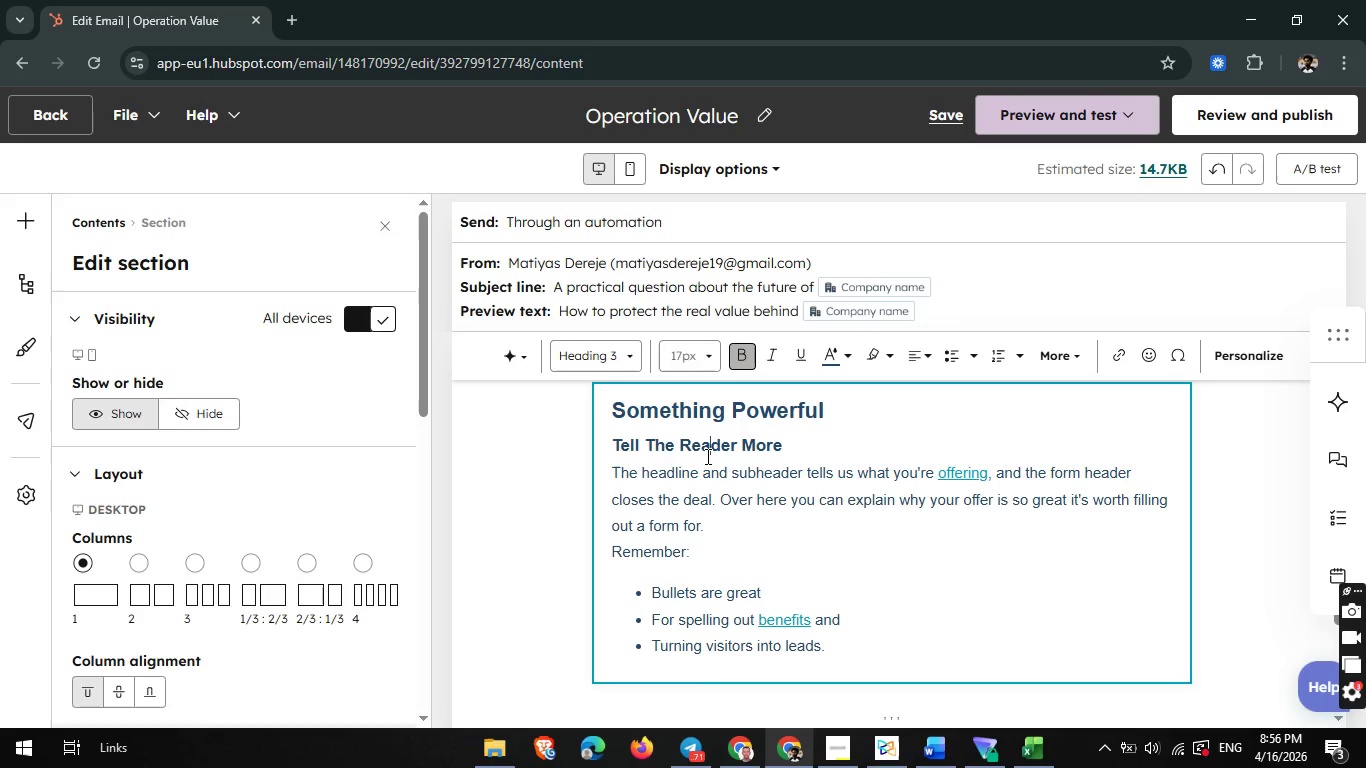 
key(Control+ControlLeft)
 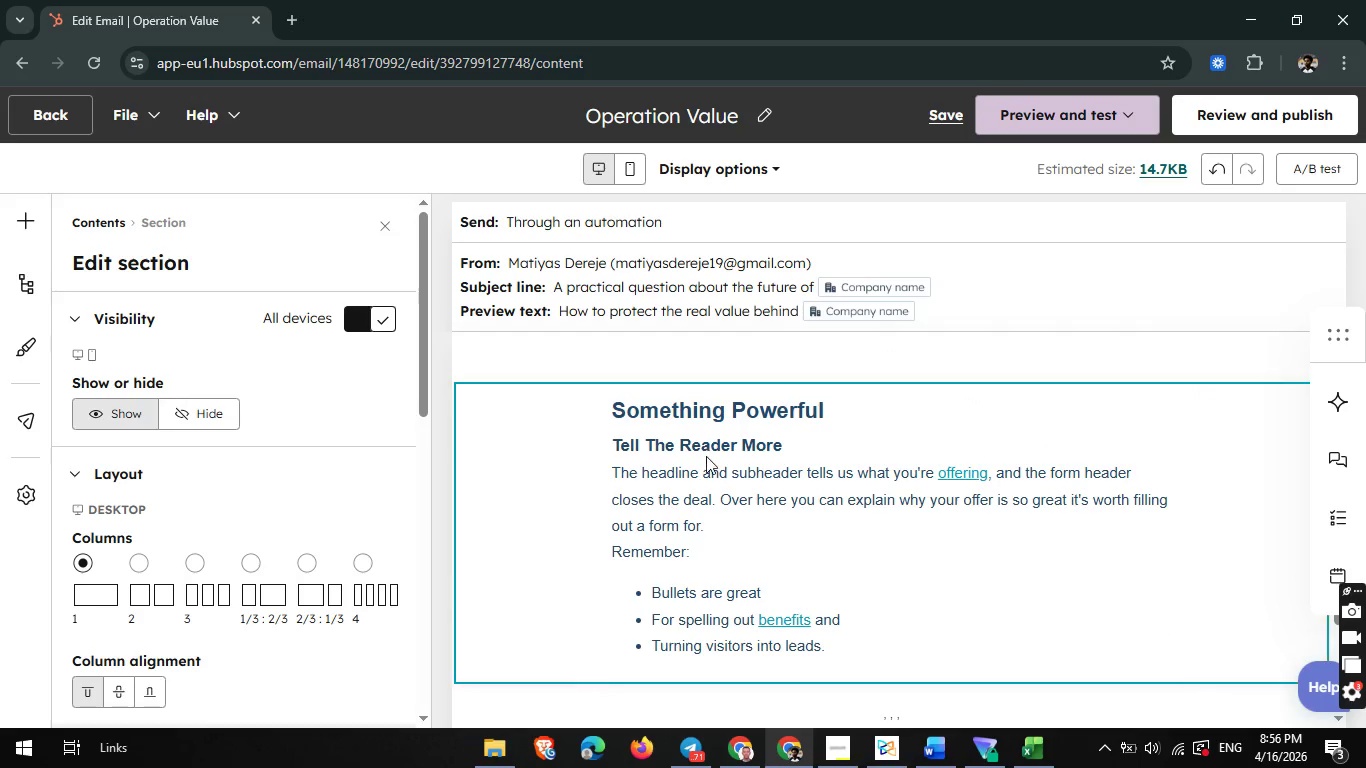 
key(Control+A)
 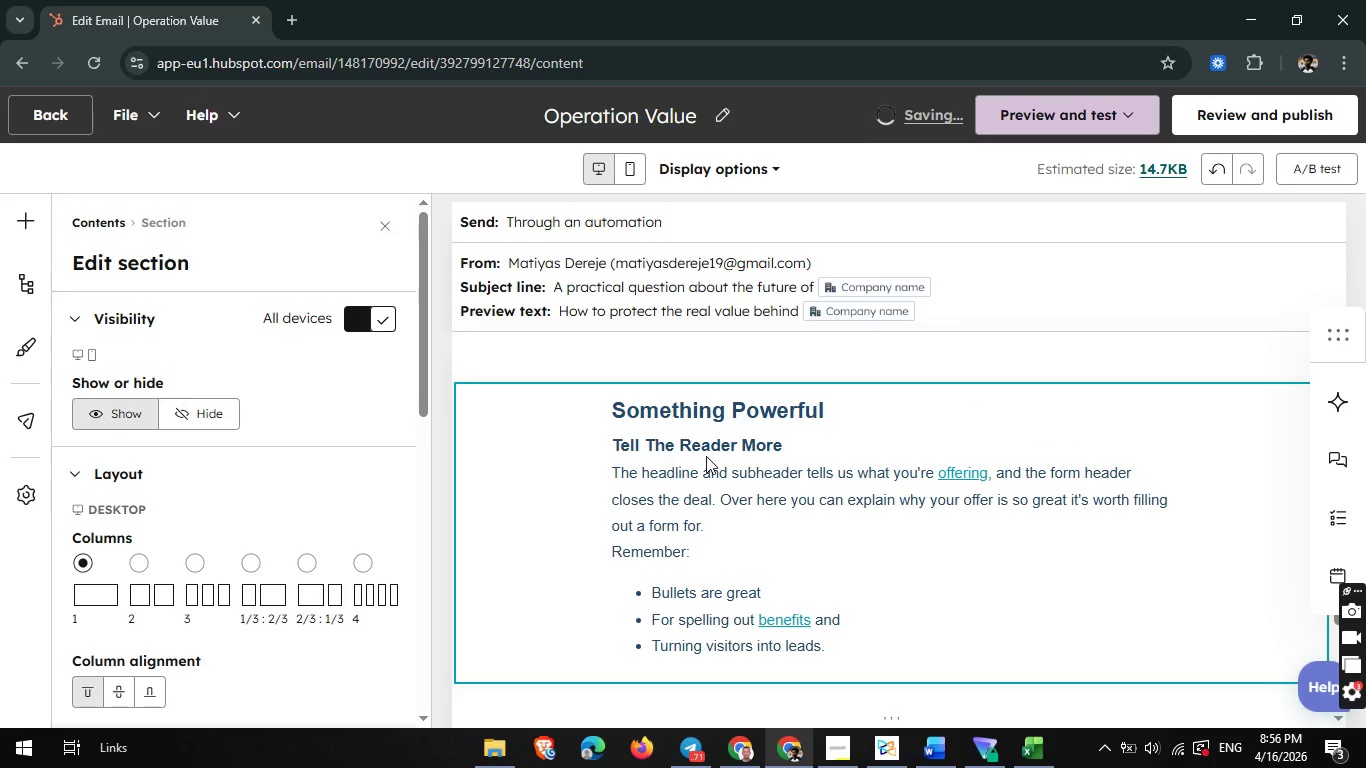 
key(Backspace)
 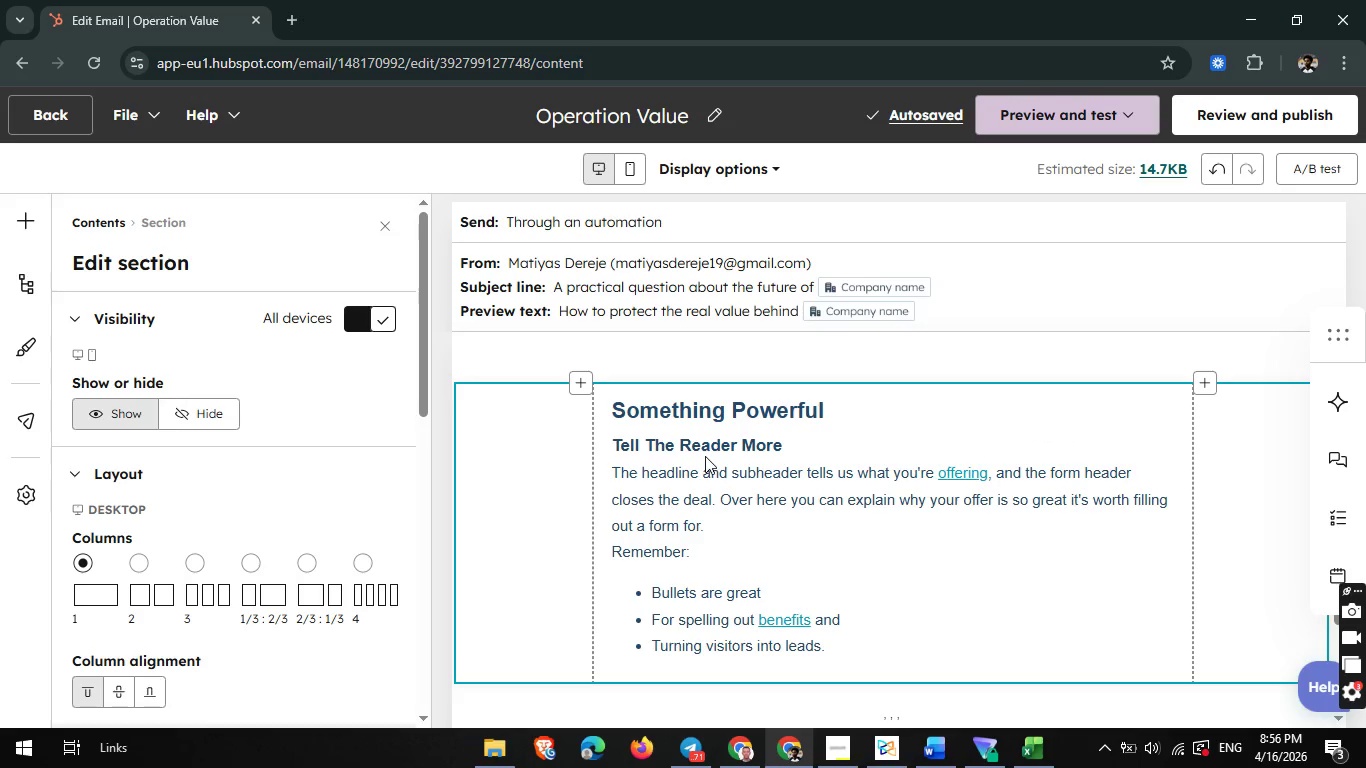 
double_click([705, 457])
 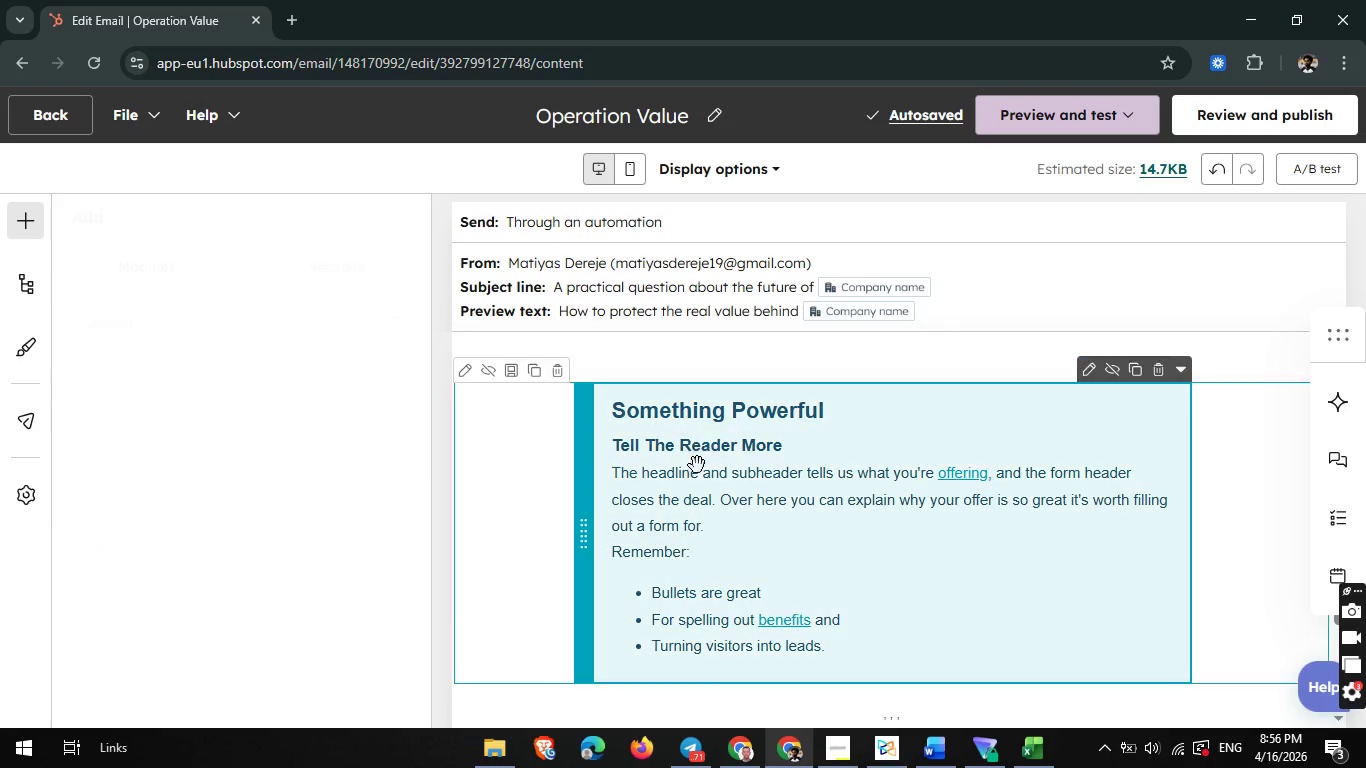 
left_click([705, 457])
 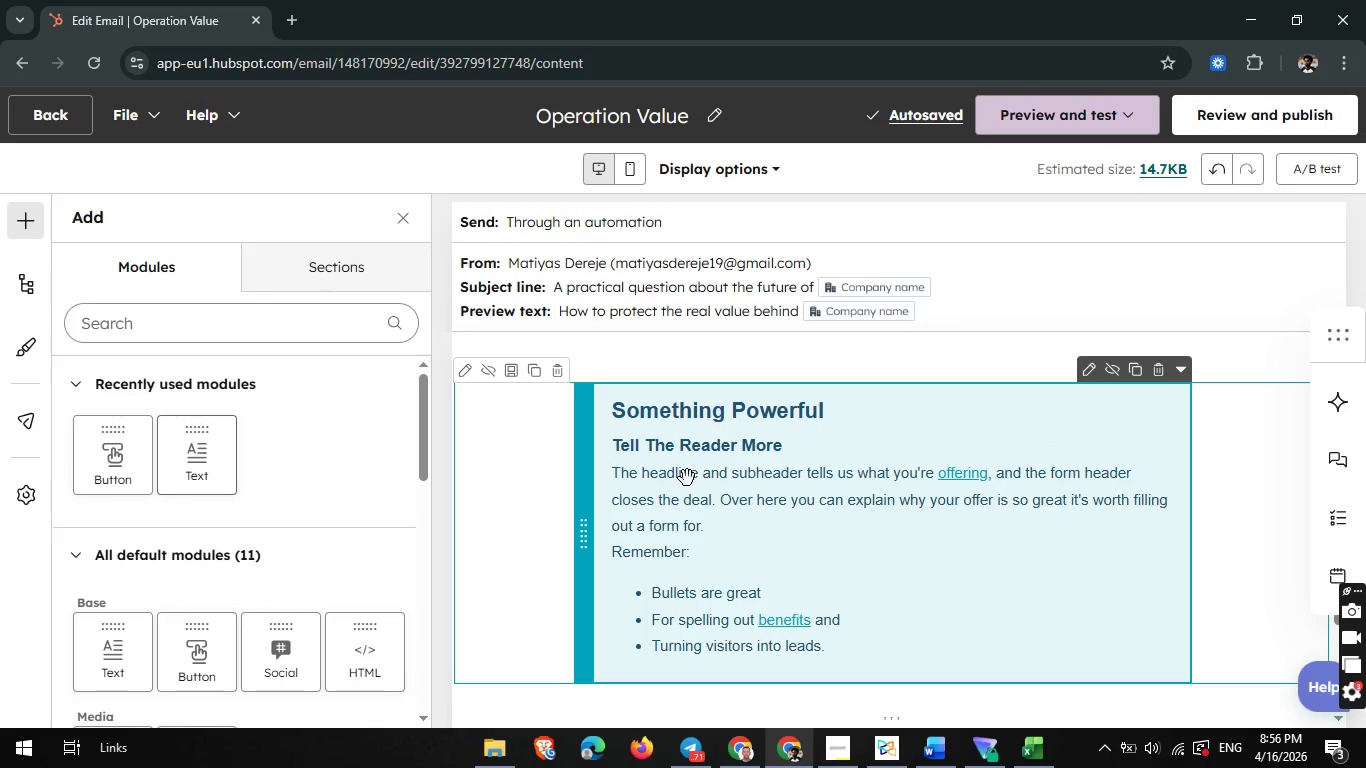 
left_click([686, 479])
 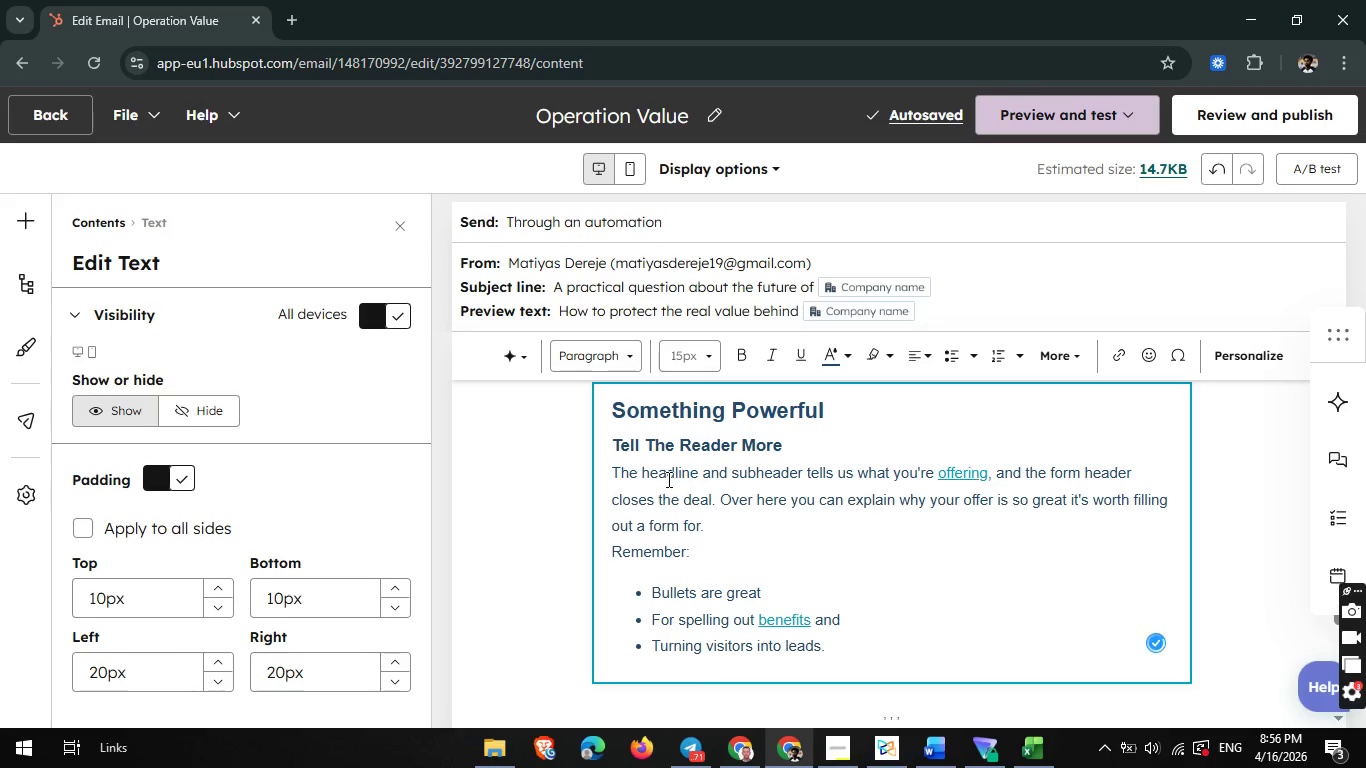 
key(Control+A)
 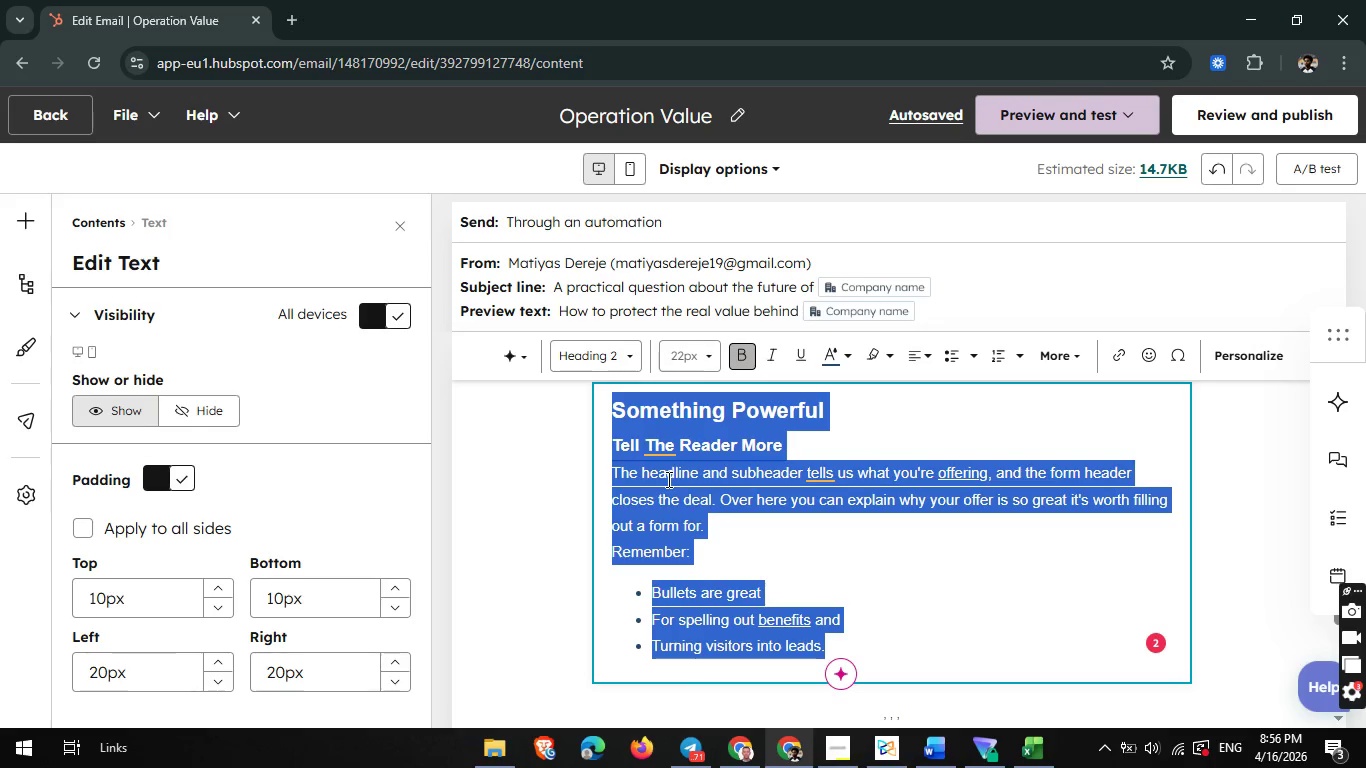 
key(Backspace)
 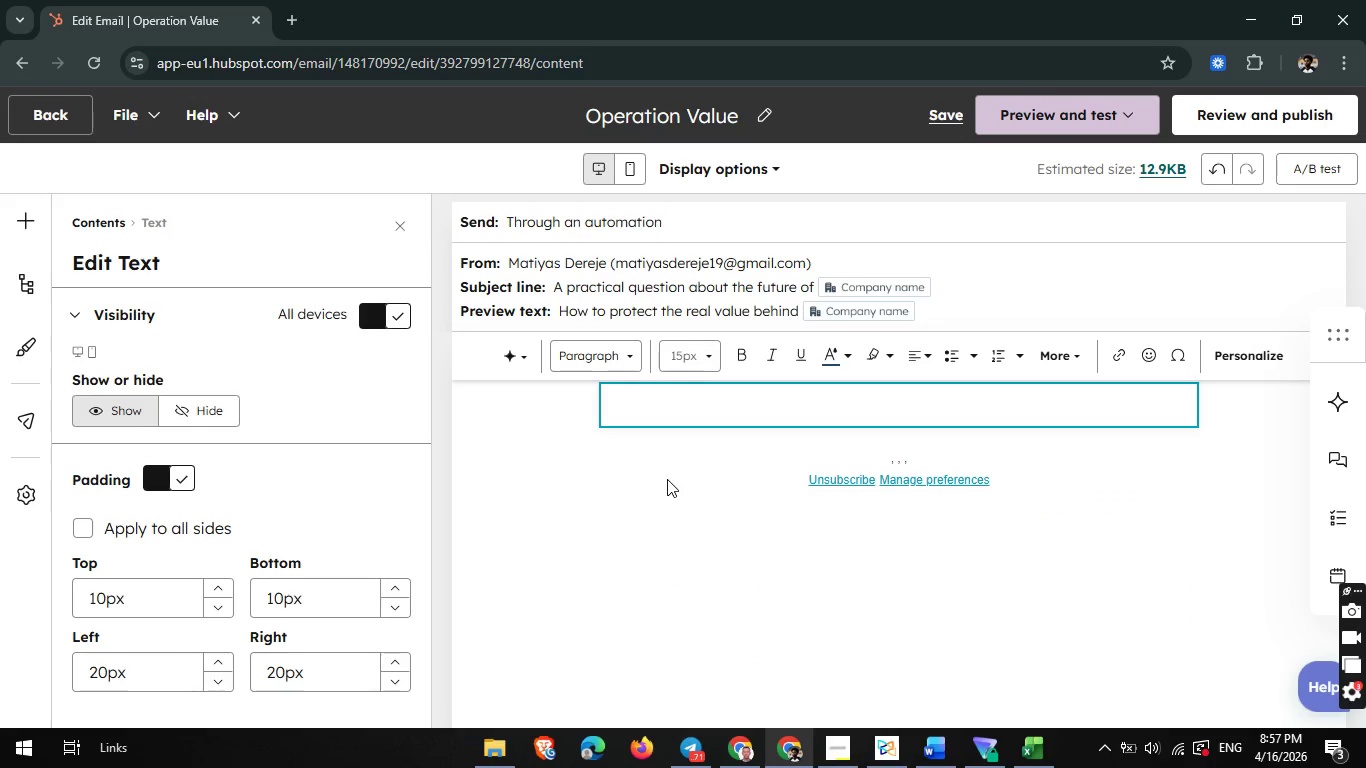 
left_click([667, 479])
 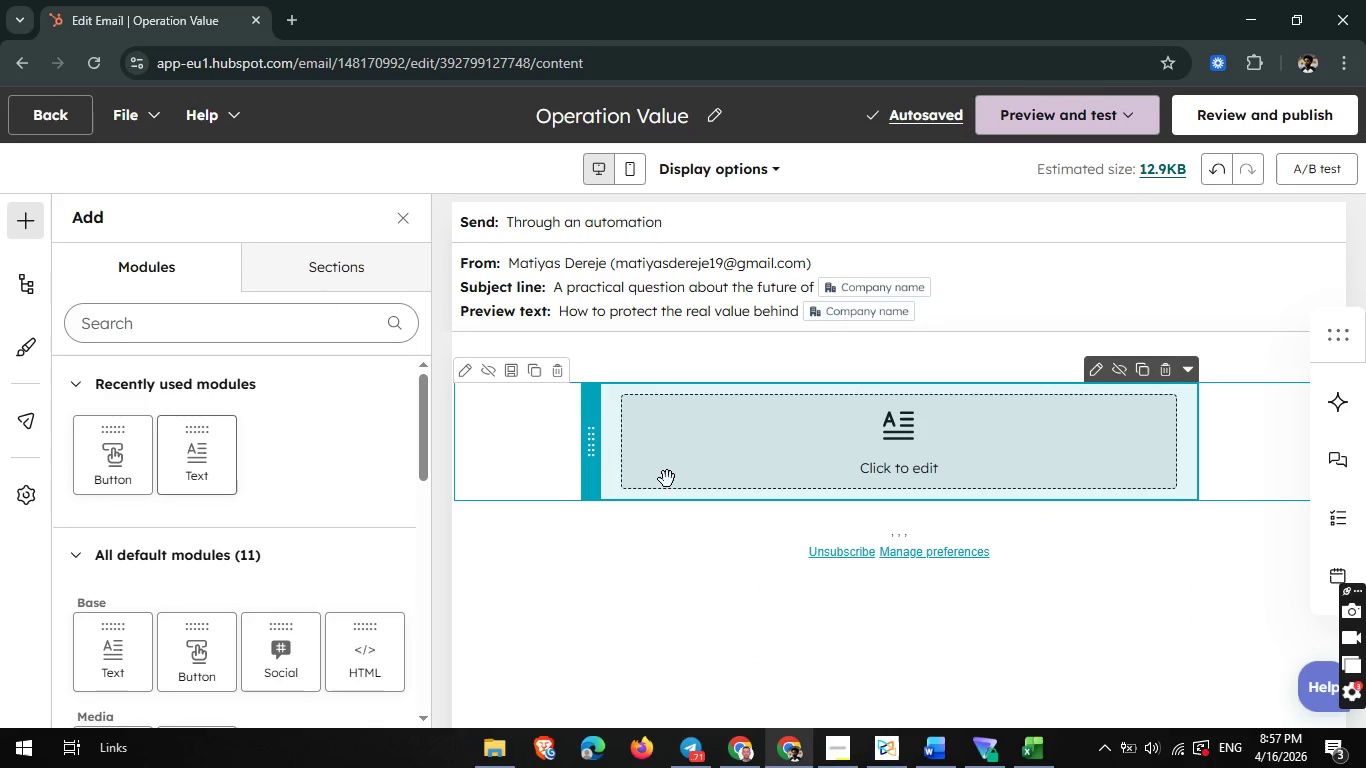 
left_click([751, 442])
 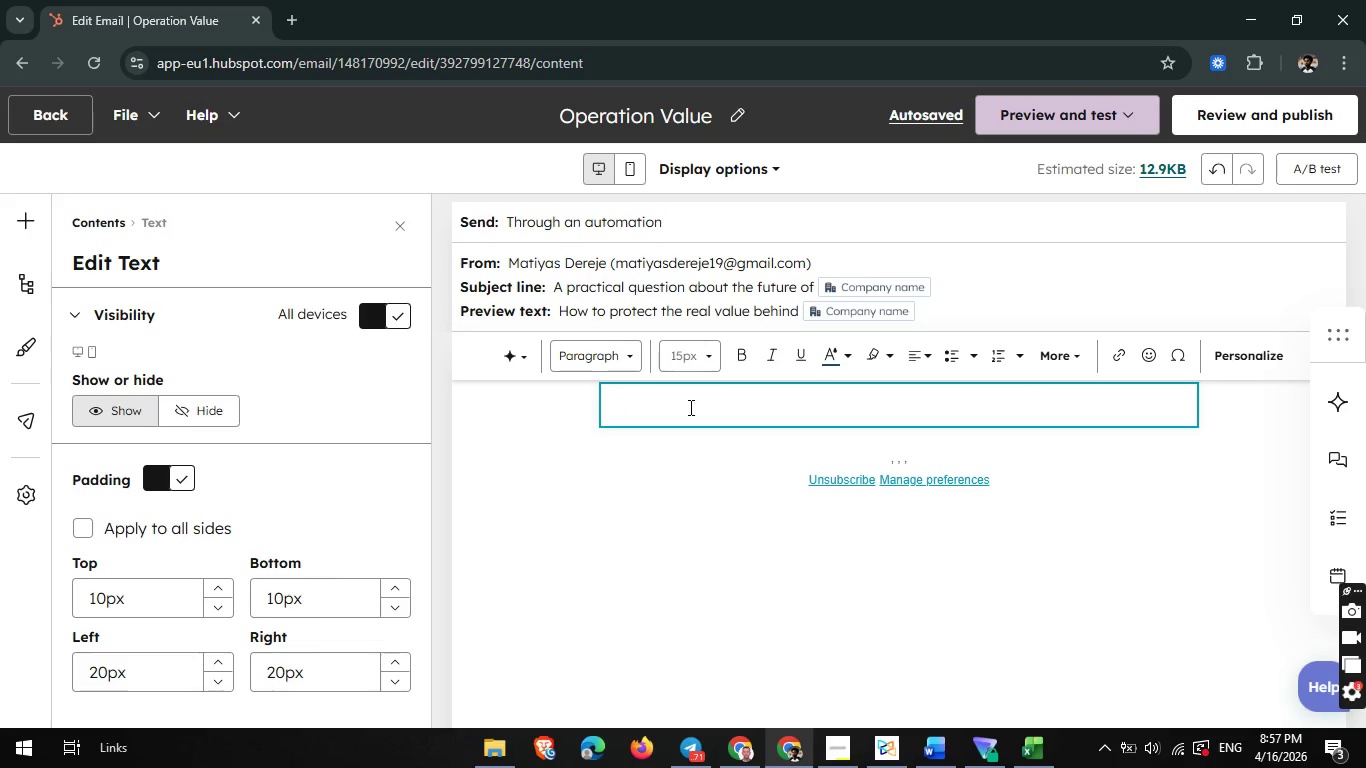 
wait(9.55)
 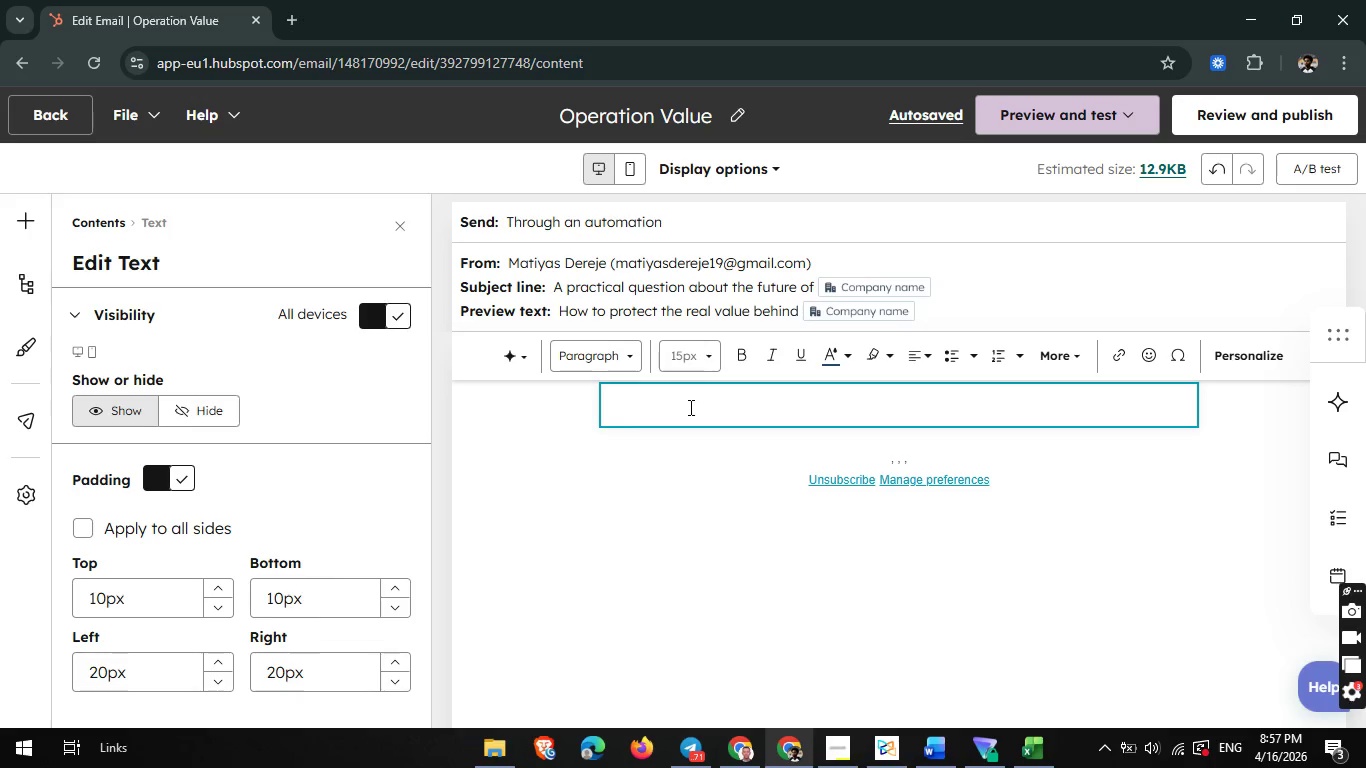 
type(Hi {)
key(Backspace)
 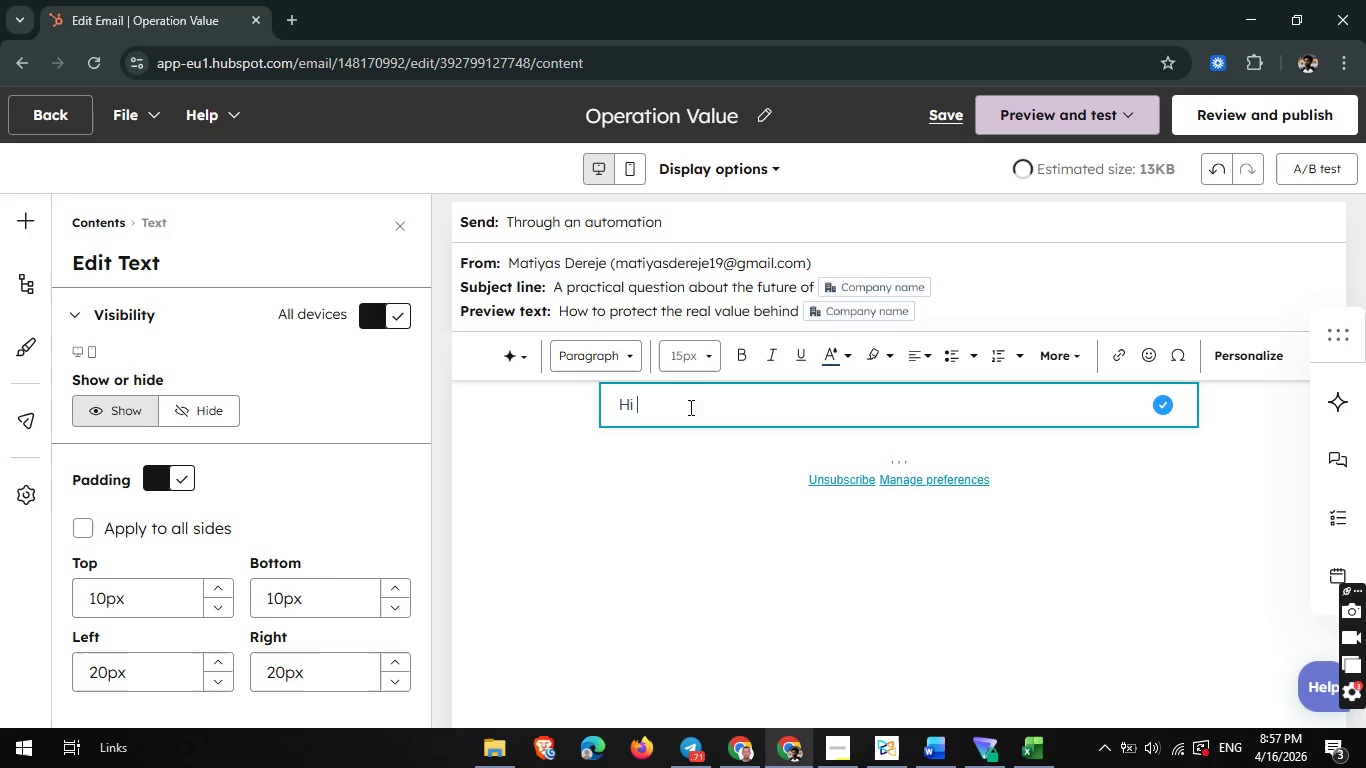 
left_click([1245, 350])
 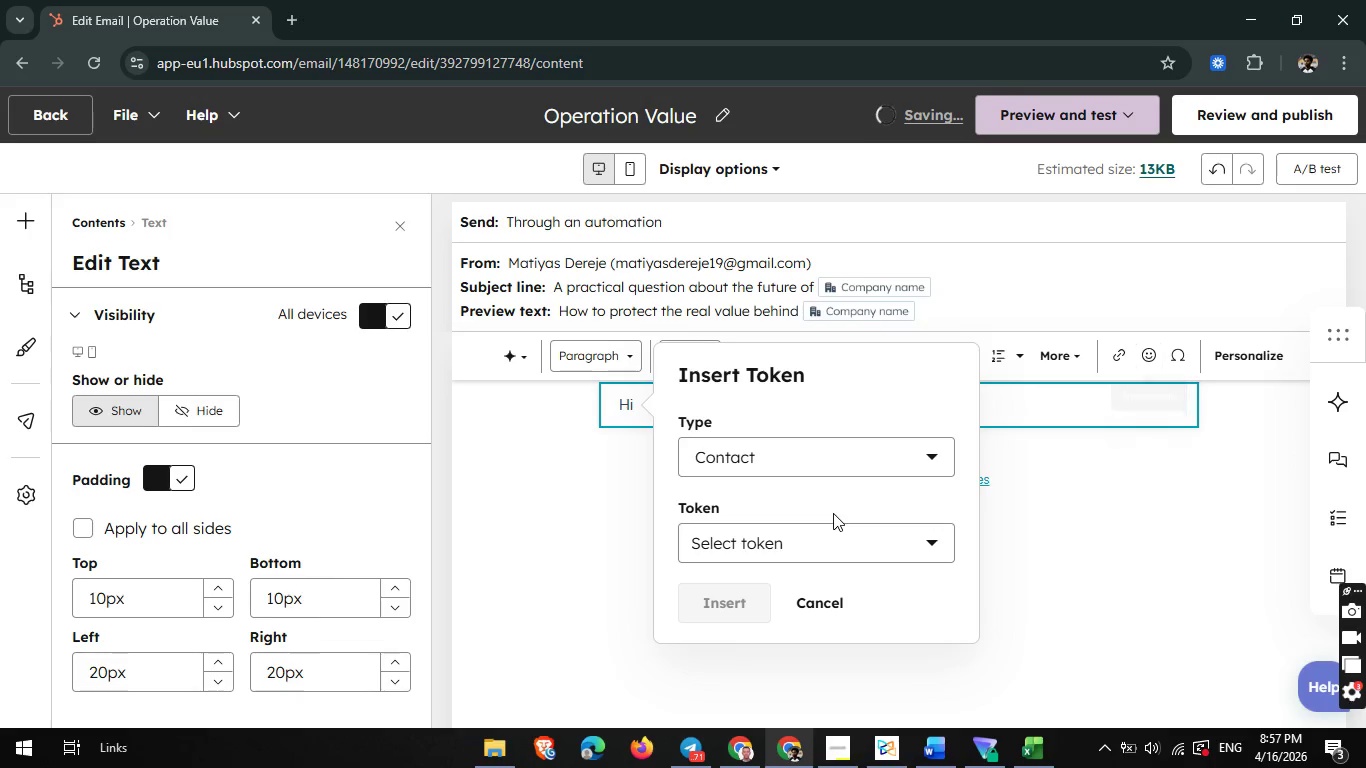 
left_click([783, 555])
 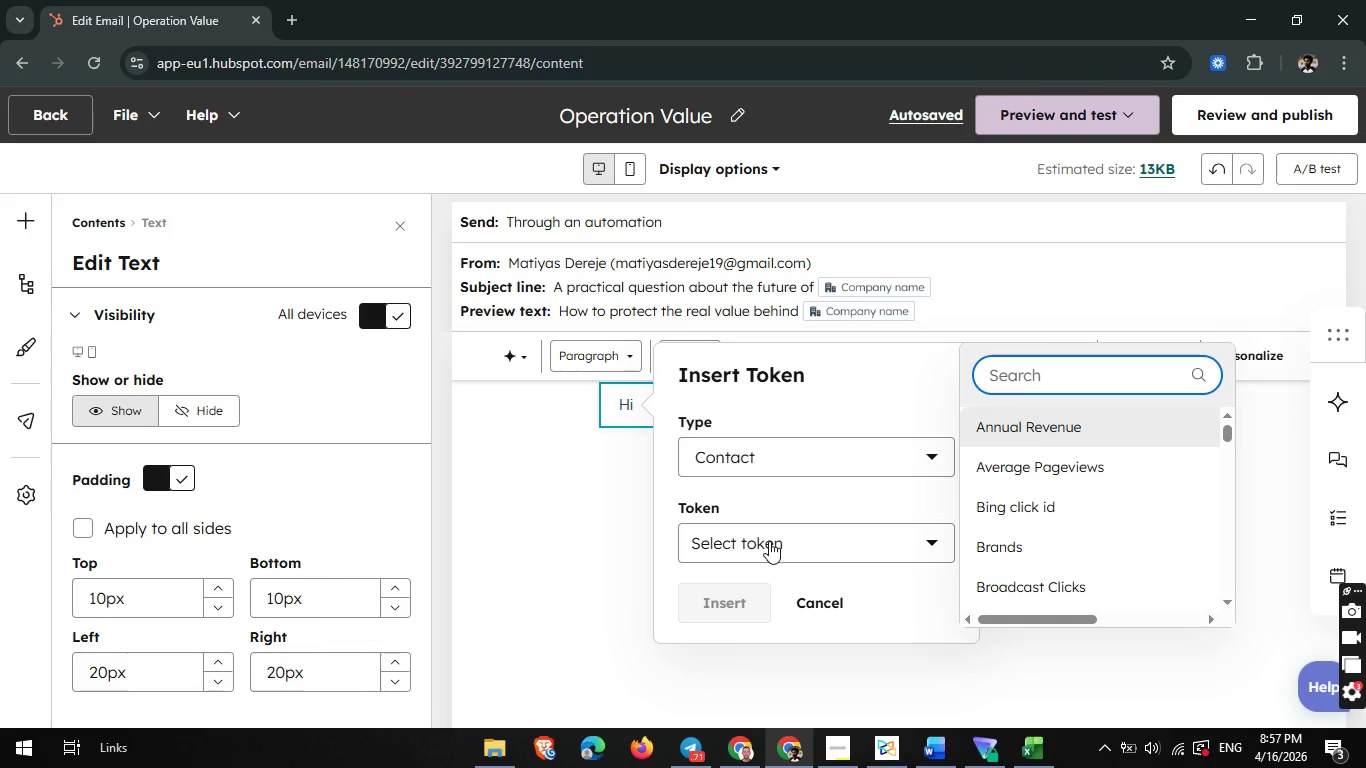 
wait(5.08)
 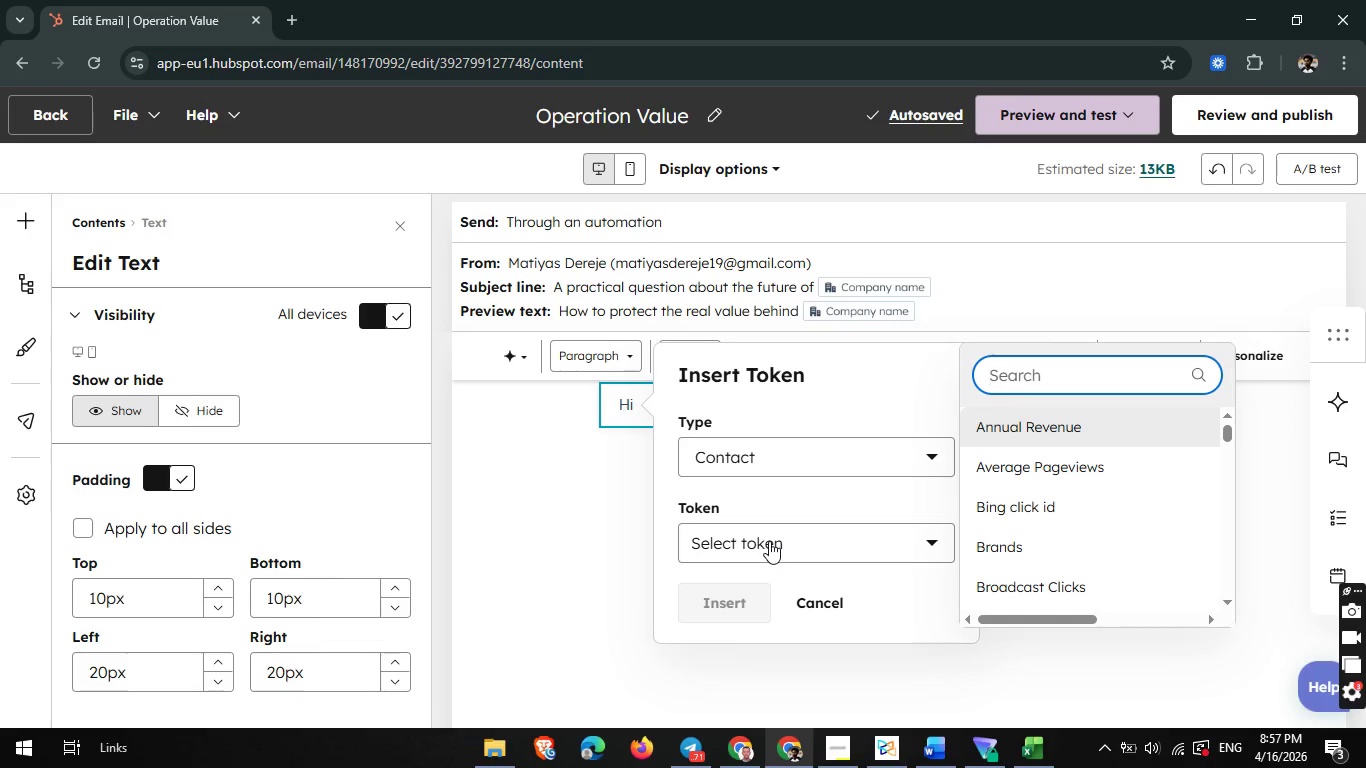 
type(fir)
 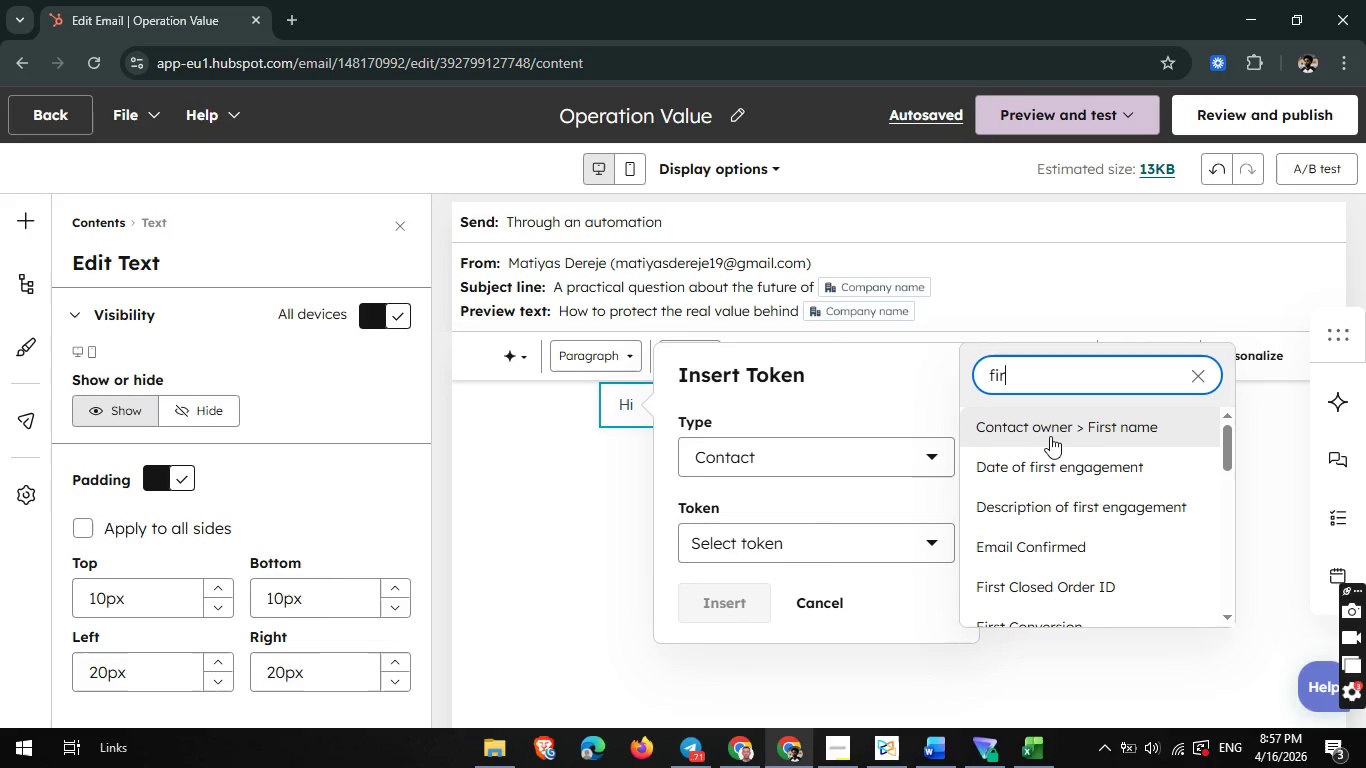 
left_click([1058, 428])
 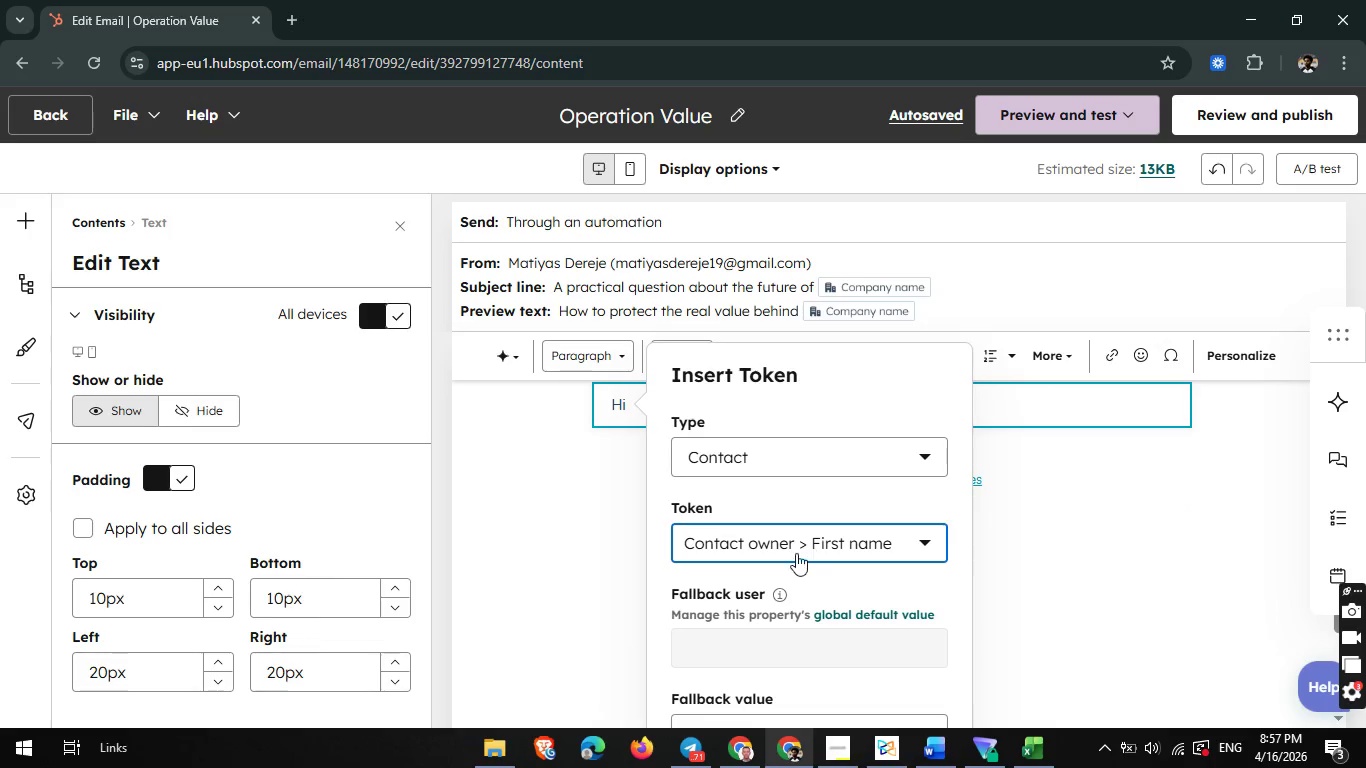 
left_click_drag(start_coordinate=[796, 553], to_coordinate=[720, 617])
 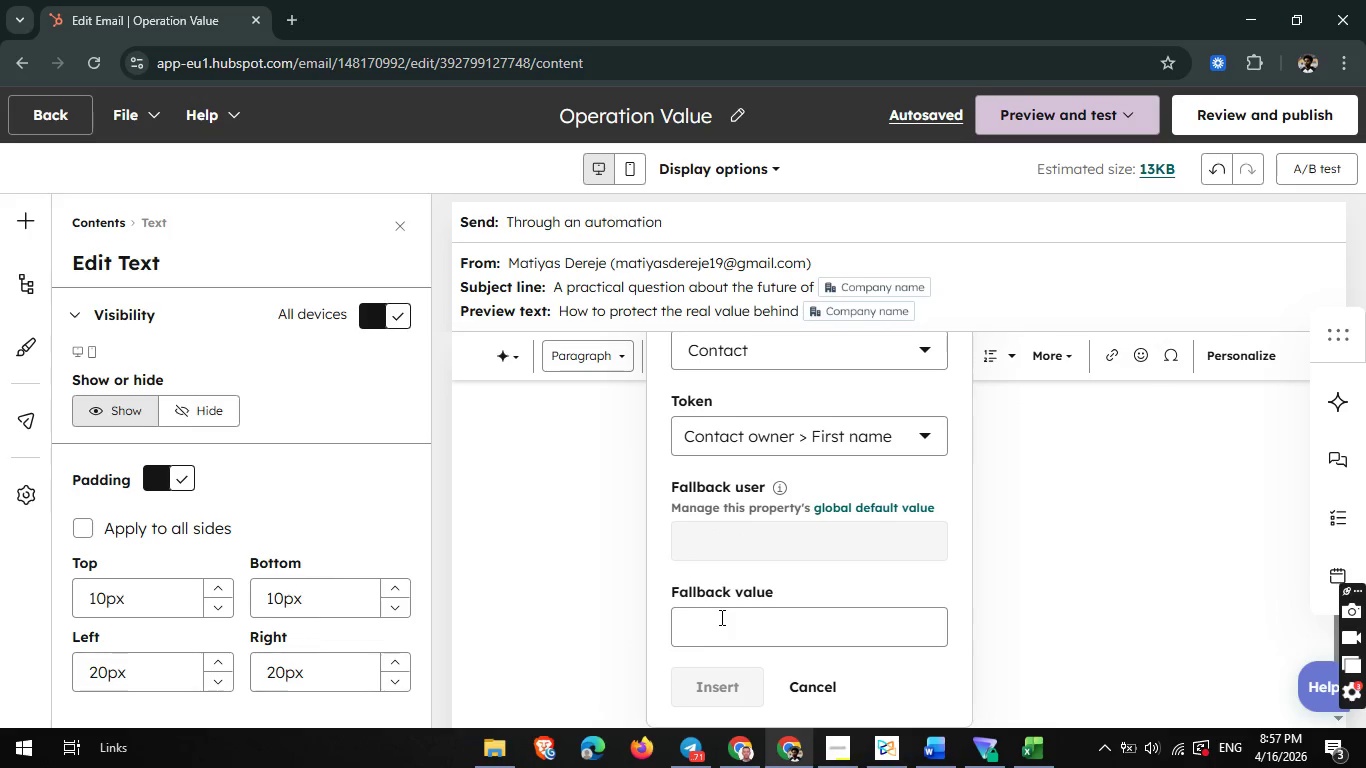 
scroll: coordinate [796, 553], scroll_direction: down, amount: 1.0
 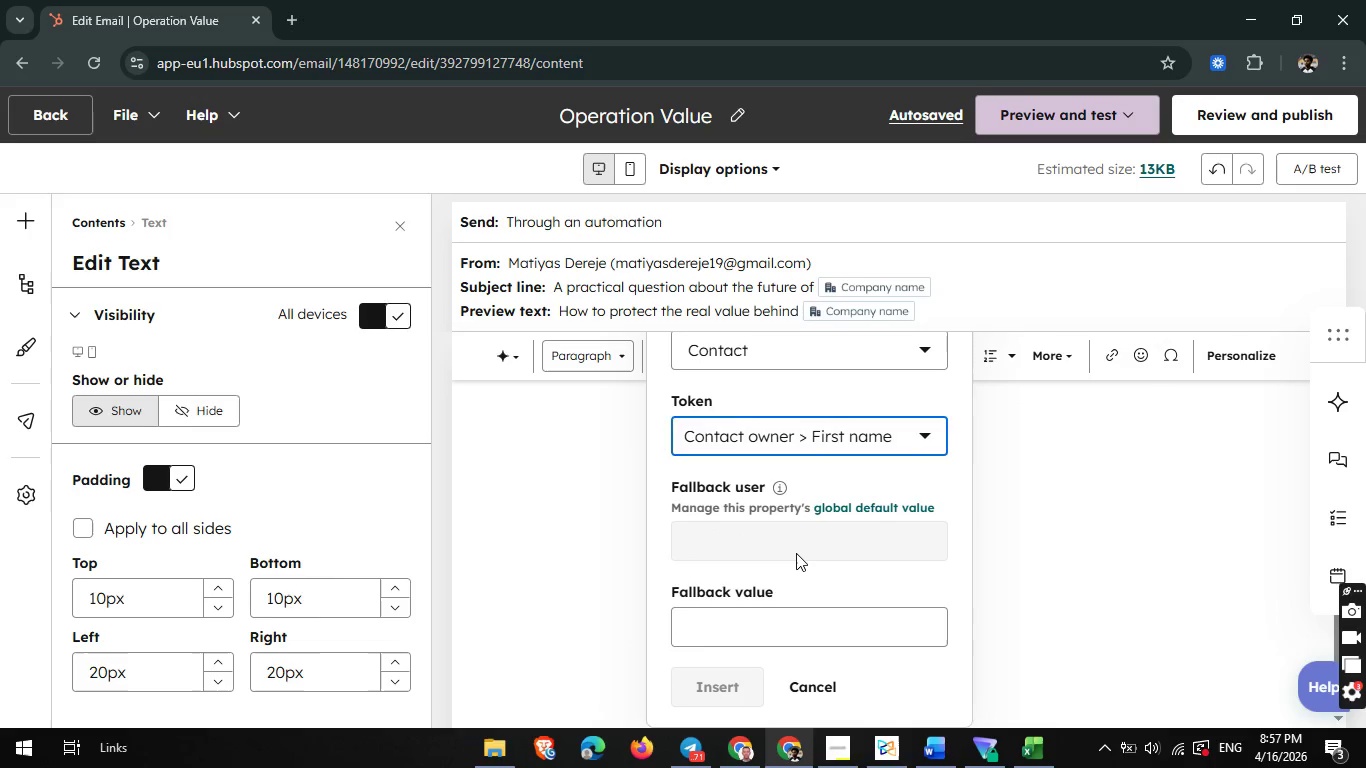 
left_click([720, 617])
 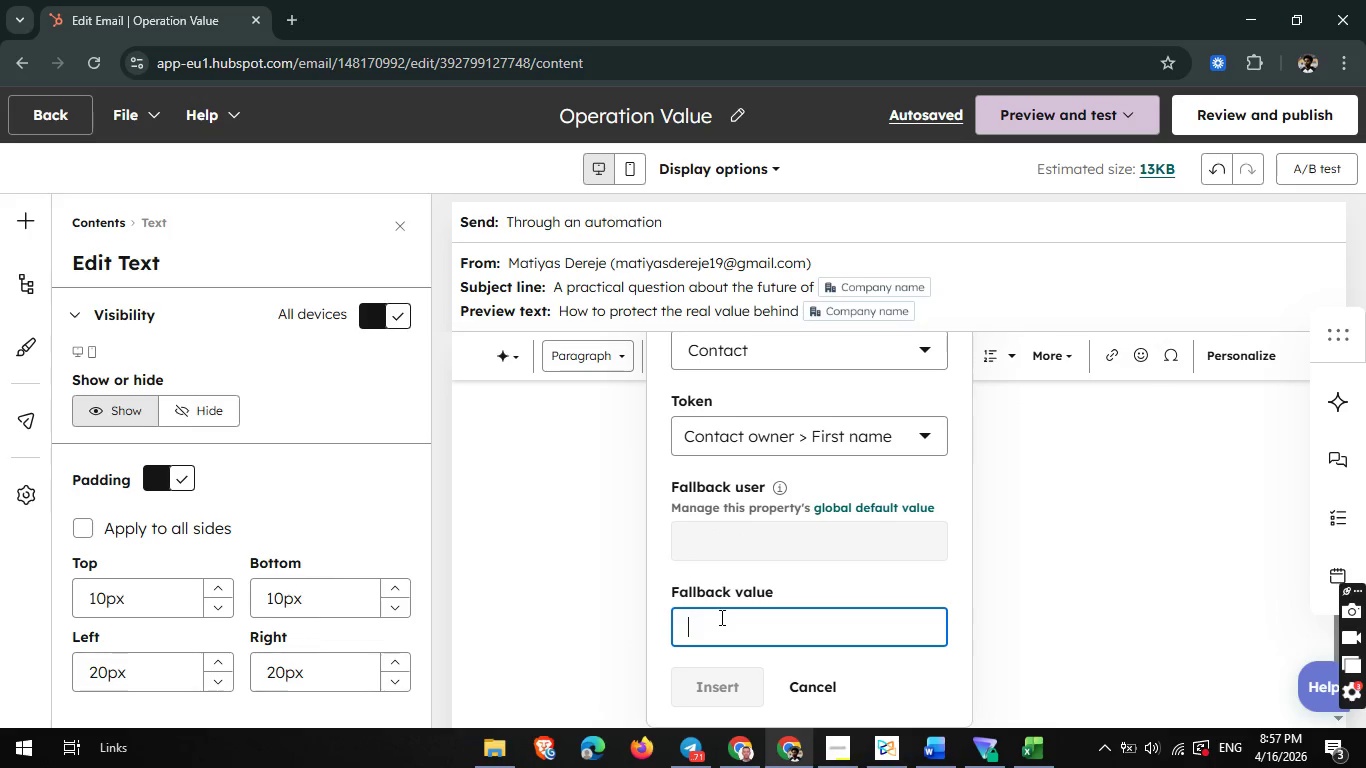 
type({{ contact.firstnae)
key(Backspace)
type(me }})
 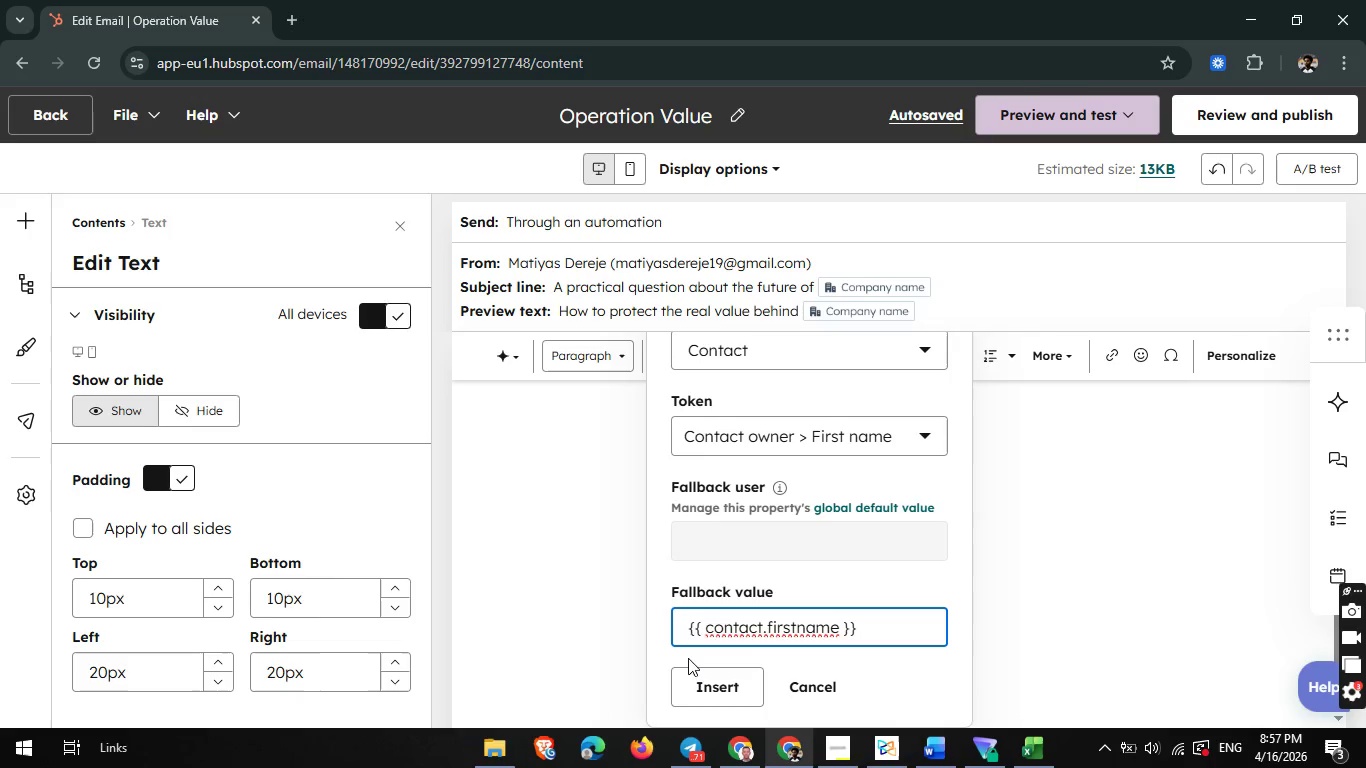 
left_click([690, 686])
 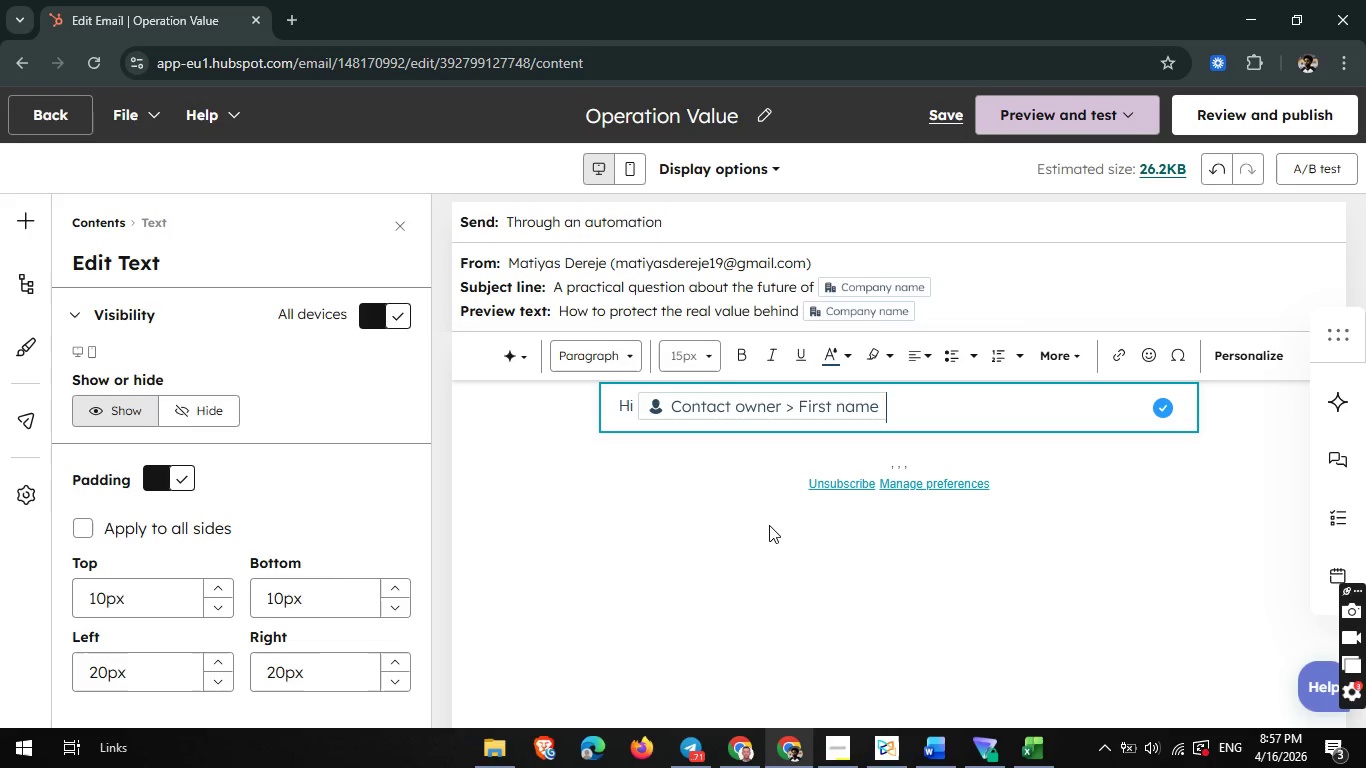 
key(Comma)
 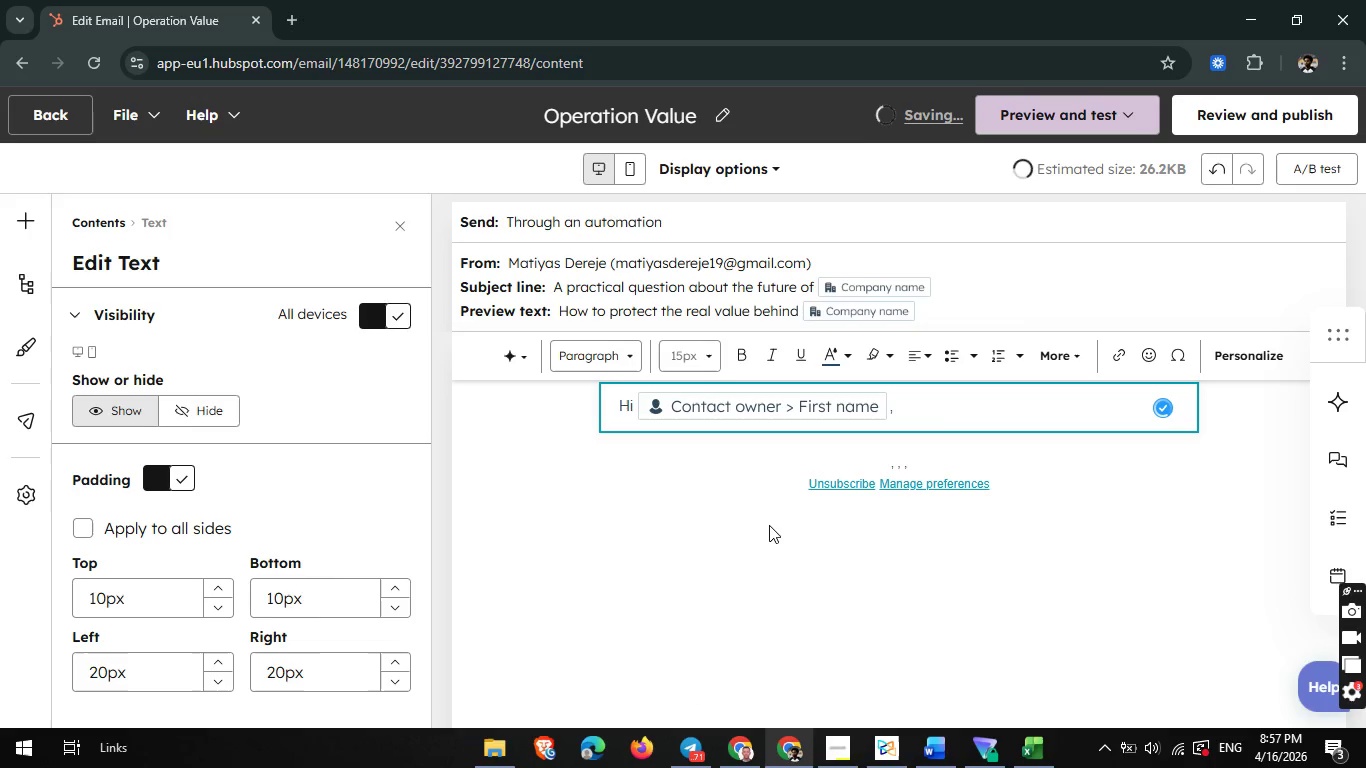 
key(Enter)
 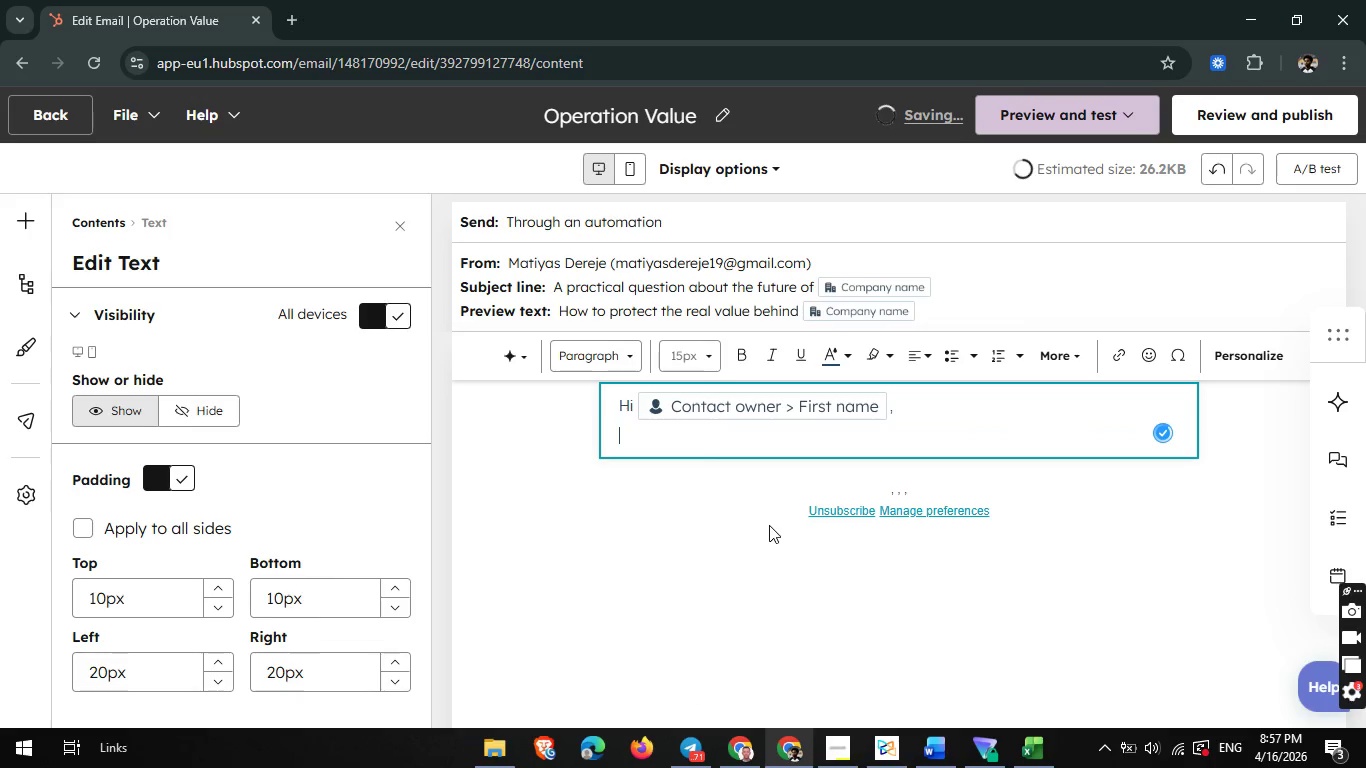 
key(Enter)
 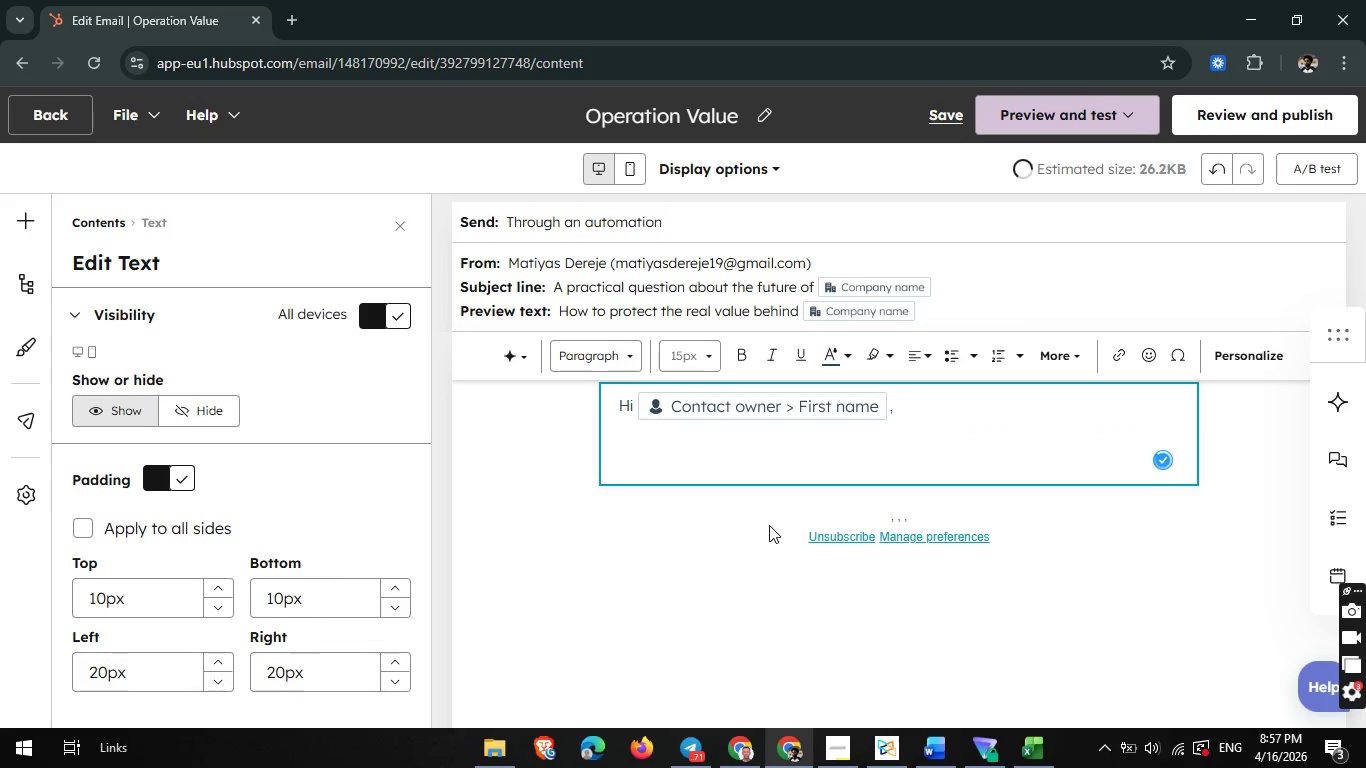 
type(I wanted to follow up with a slightly more practical perspective, ads)
key(Backspace)
key(Backspace)
type(s this is often where things become s)
key(Backspace)
type(x)
key(Backspace)
type(clearer for bookstore owners.)
 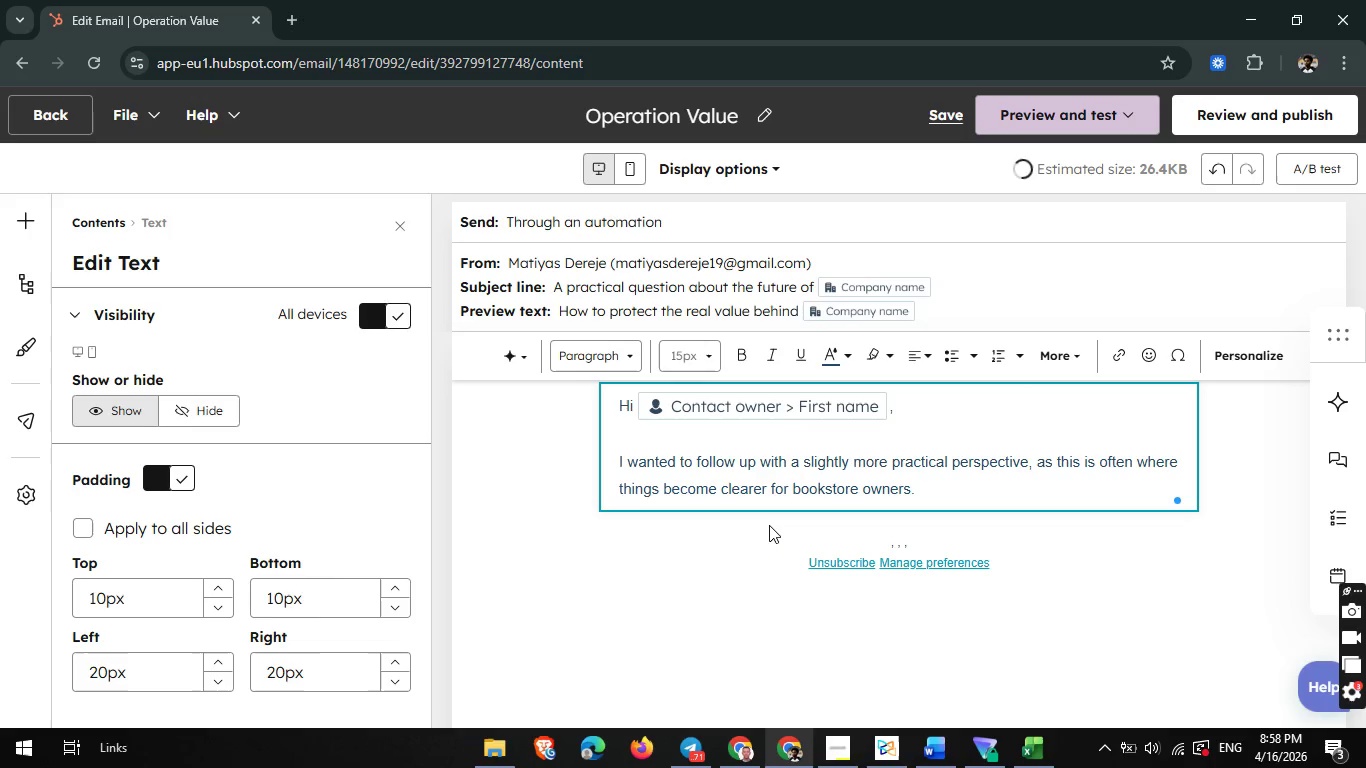 
key(Enter)
 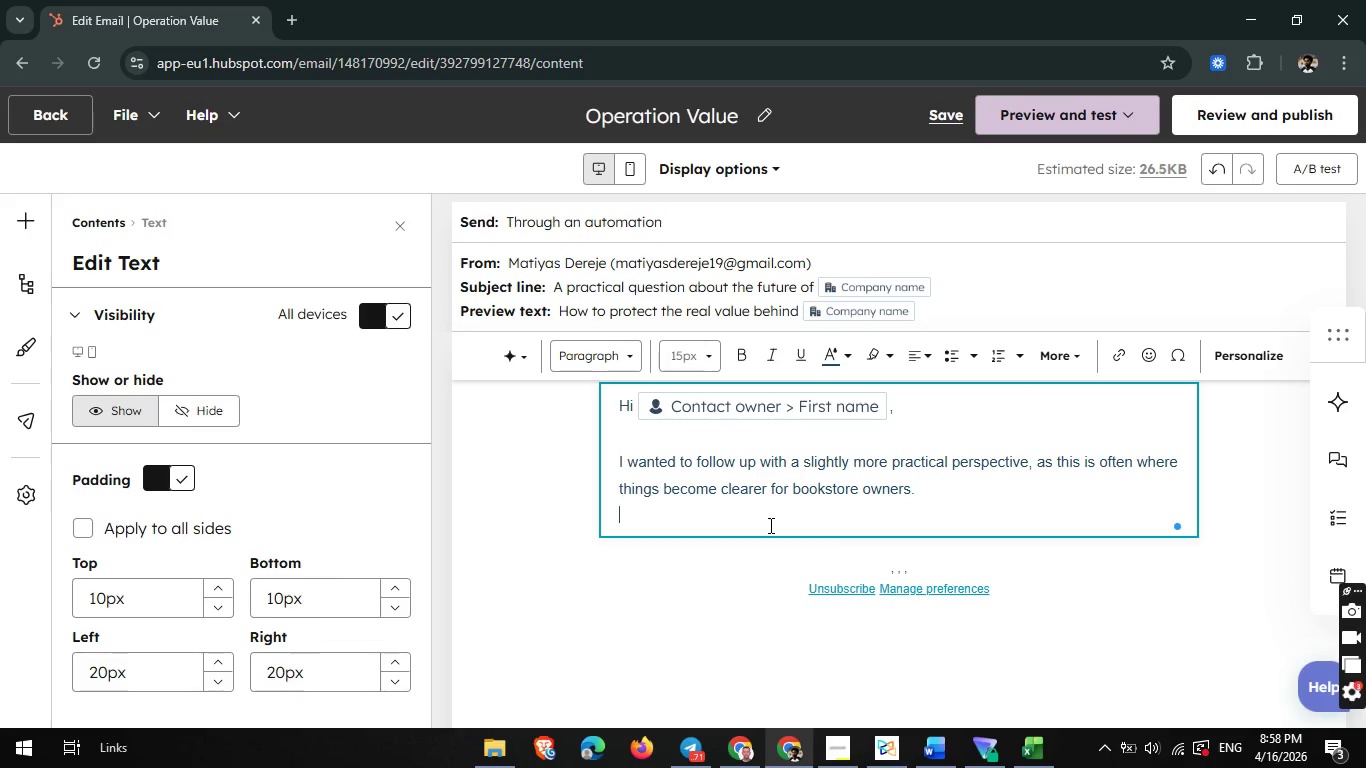 
key(Enter)
 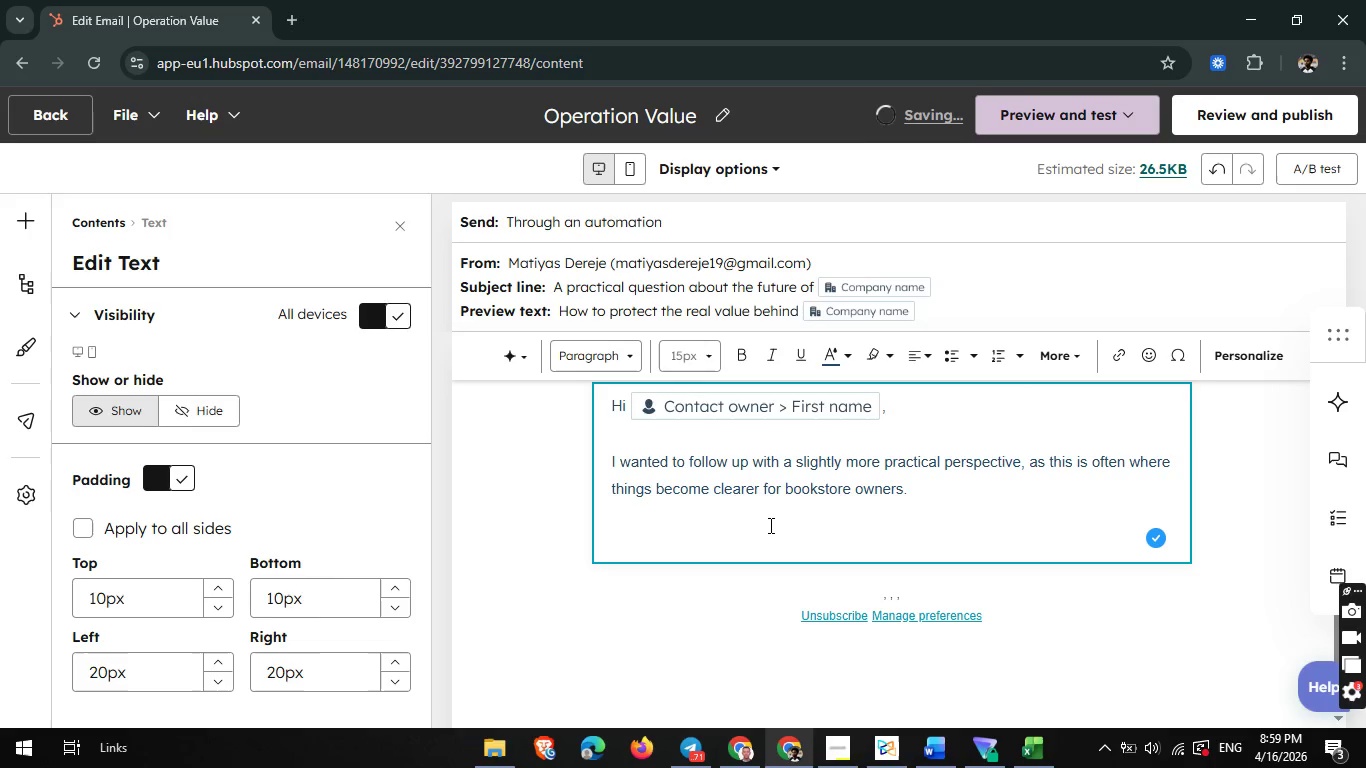 
wait(9.17)
 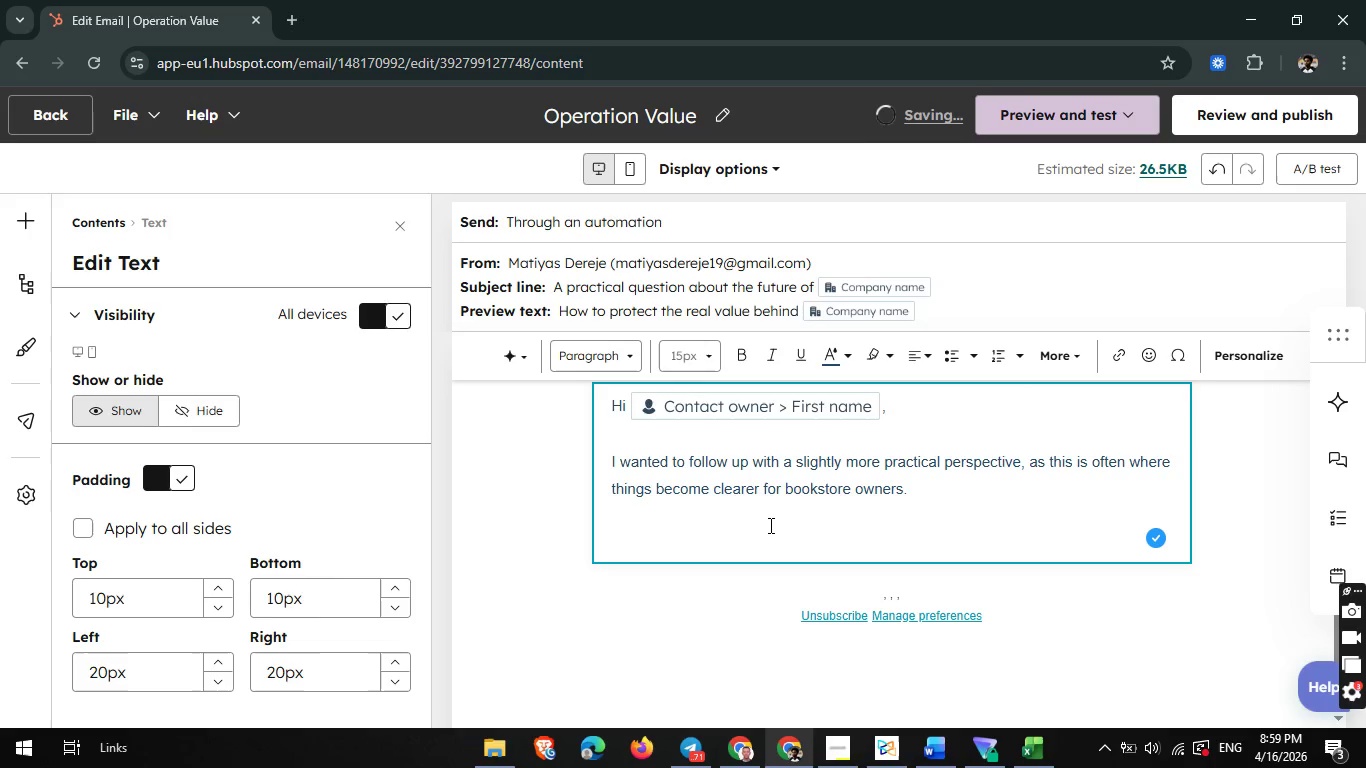 
type(One of the most common challenges we see wih)
key(Backspace)
type(th long )
key(Backspace)
type(-running business )
 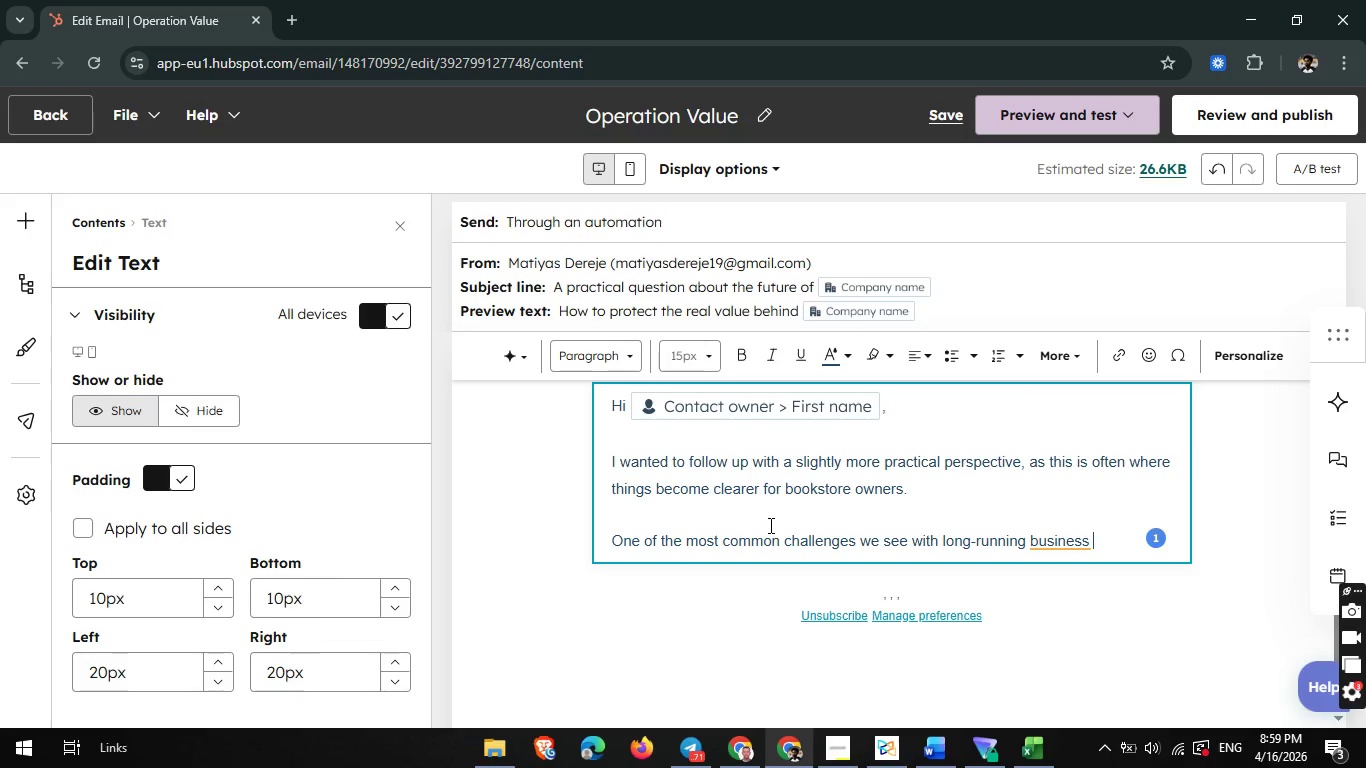 
key(Backspace)
type(is )
key(Backspace)
key(Backspace)
key(Backspace)
type(es like )
 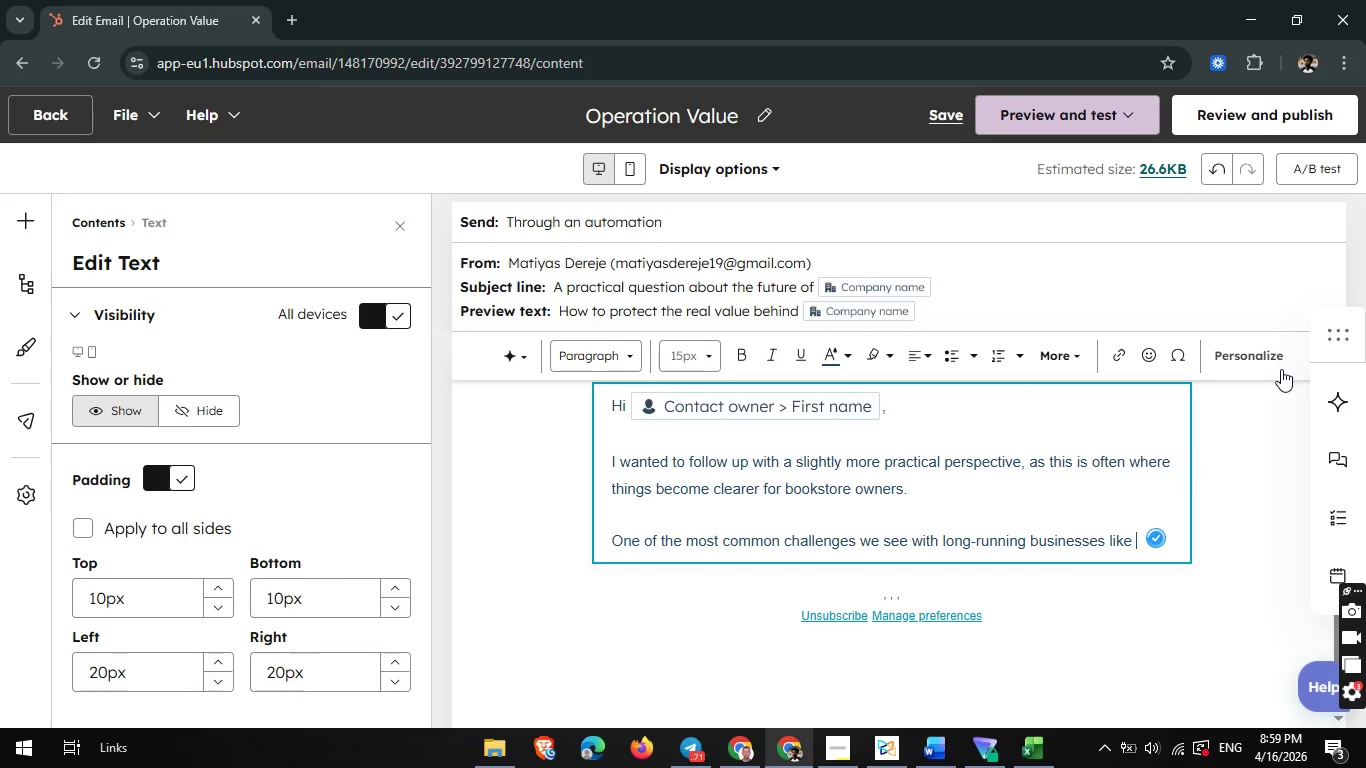 
left_click([1258, 362])
 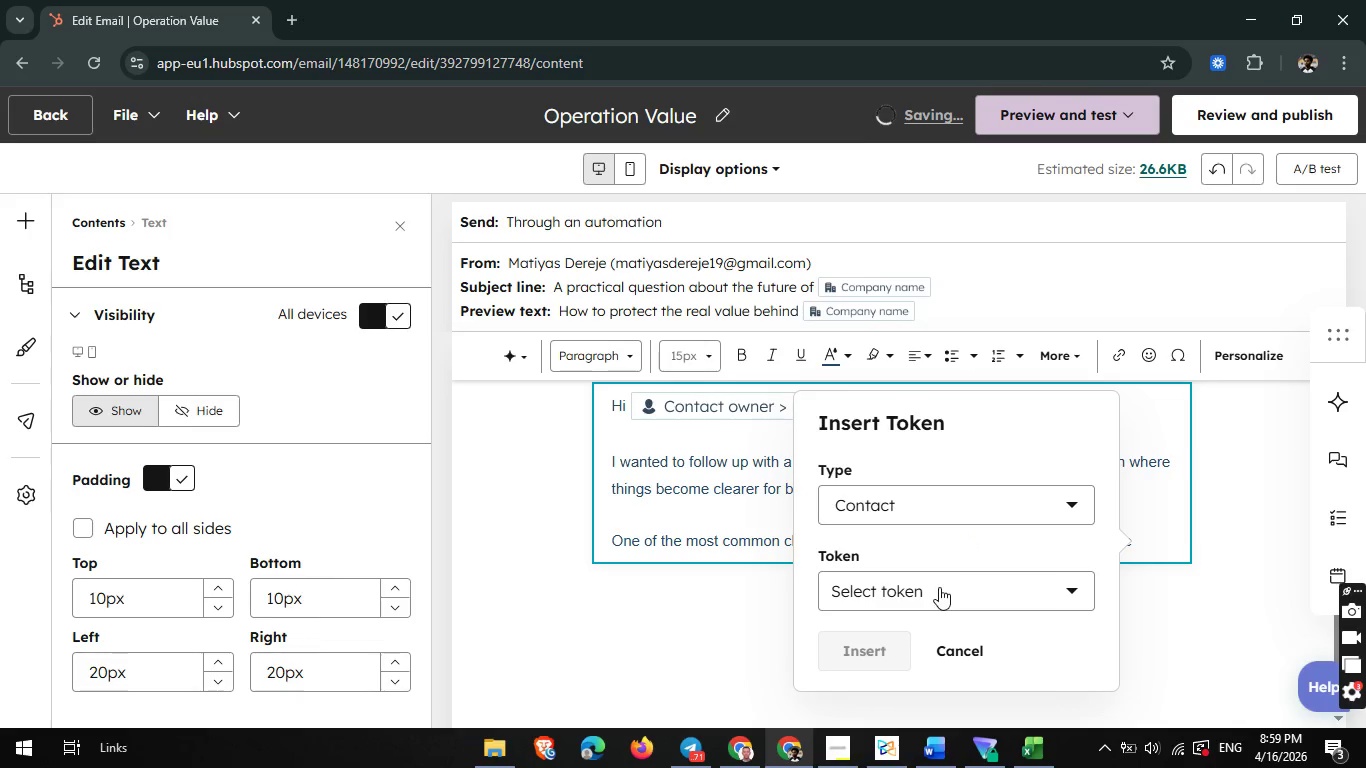 
left_click([937, 587])
 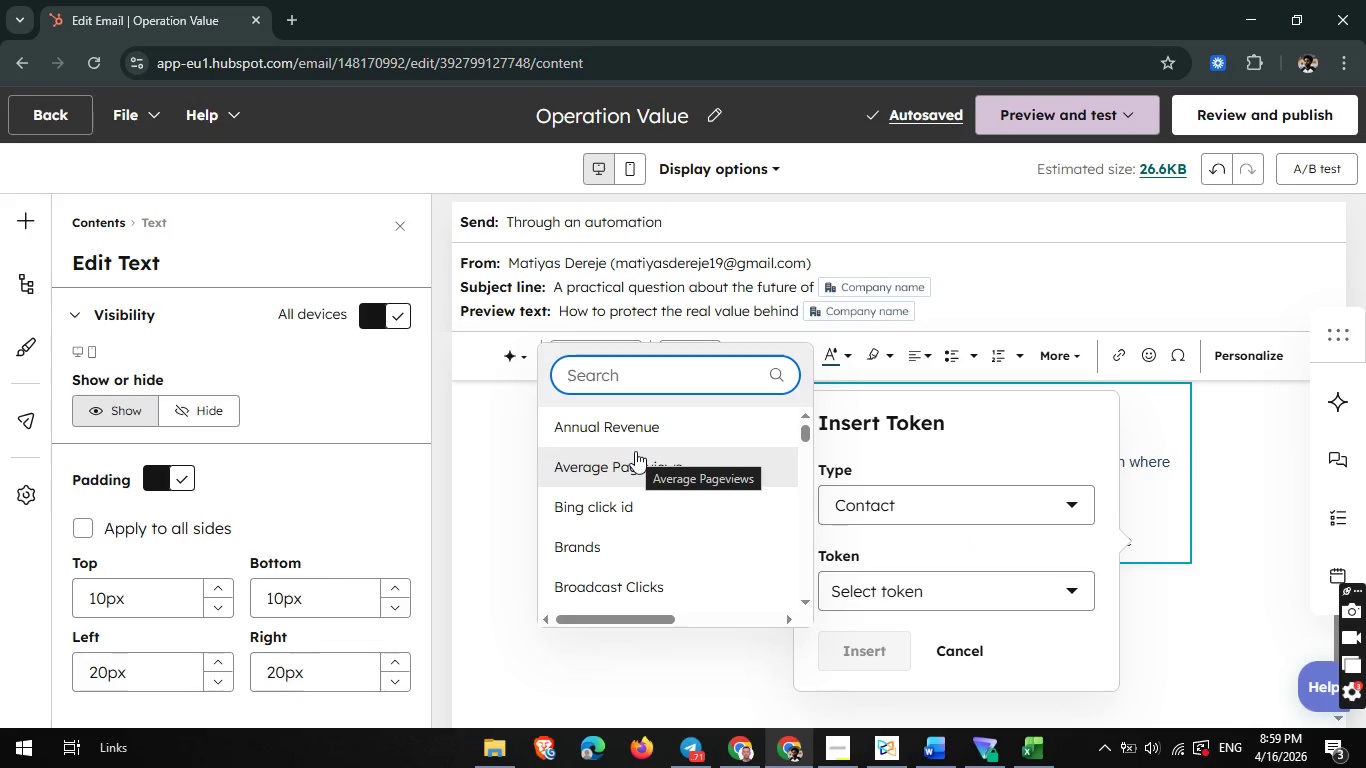 
type(name)
 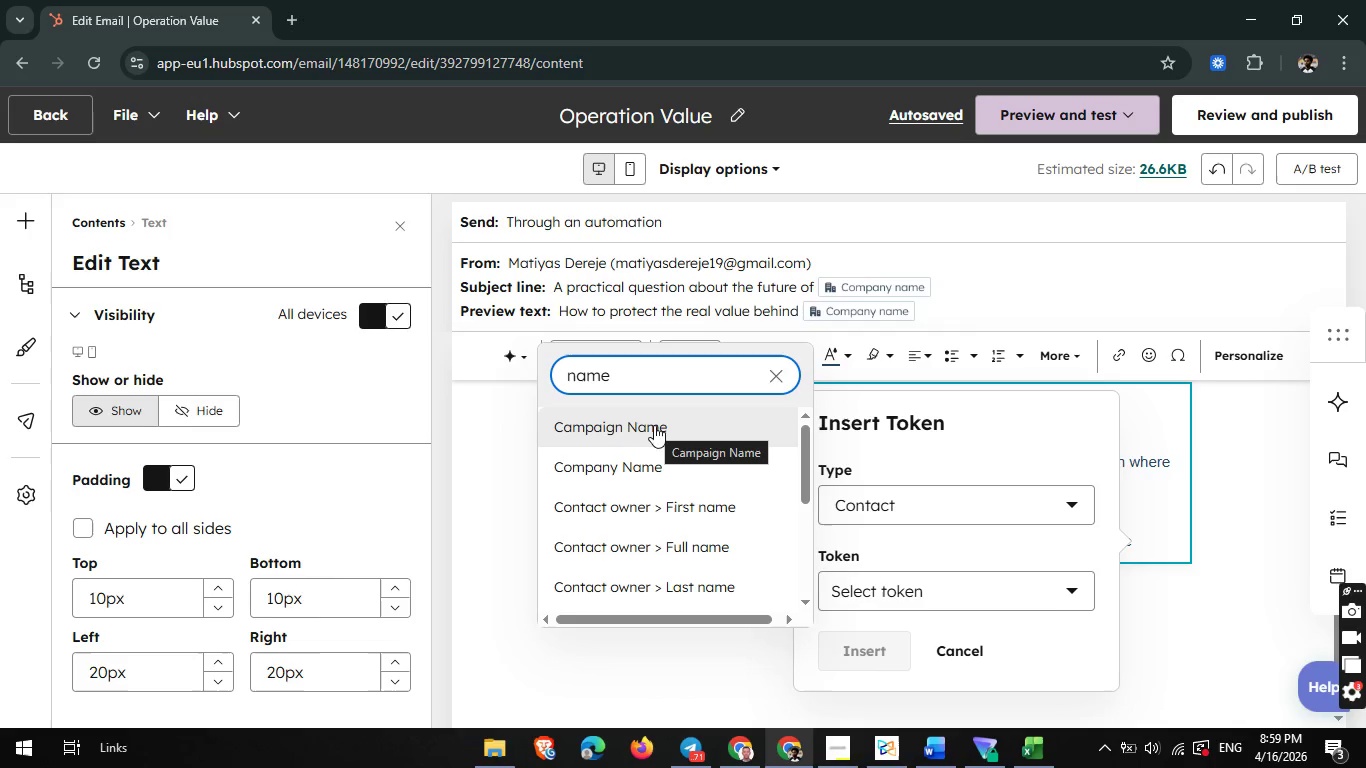 
left_click([633, 459])
 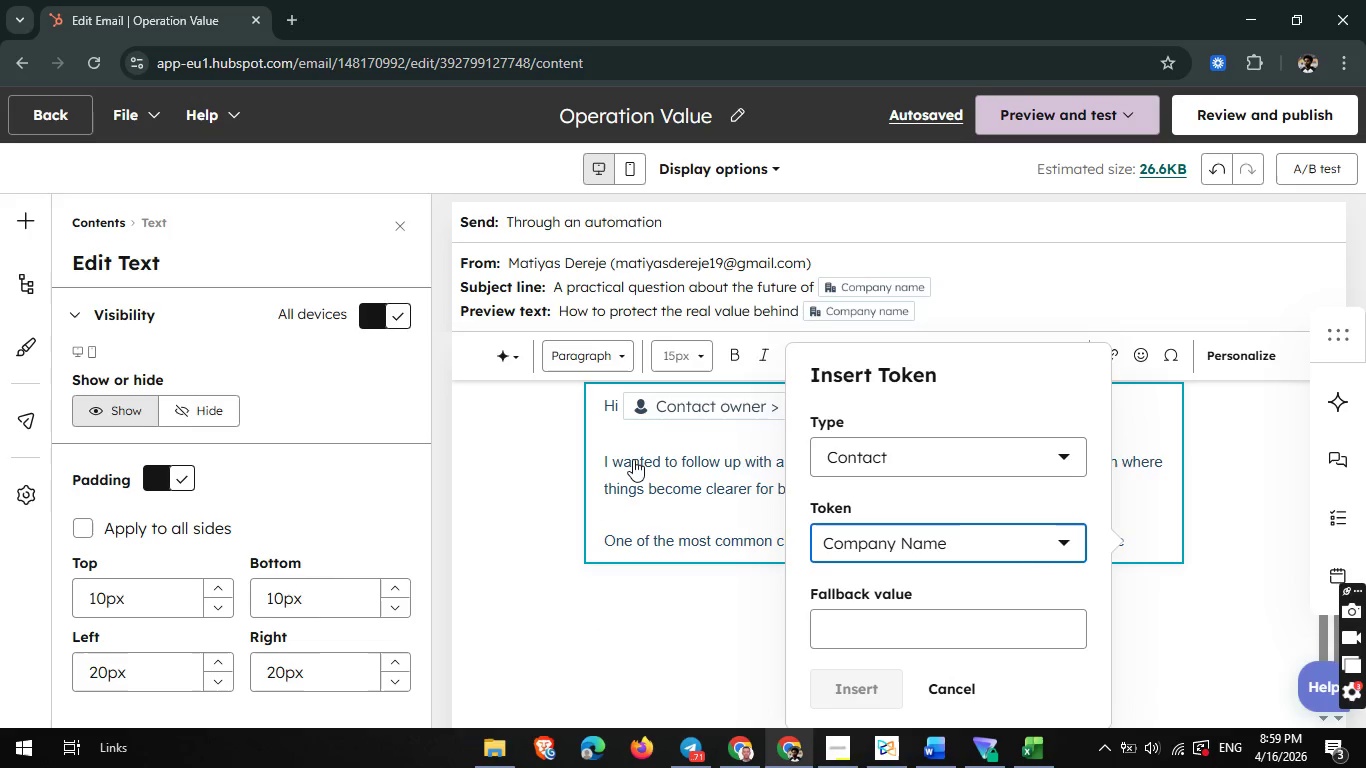 
left_click([633, 459])
 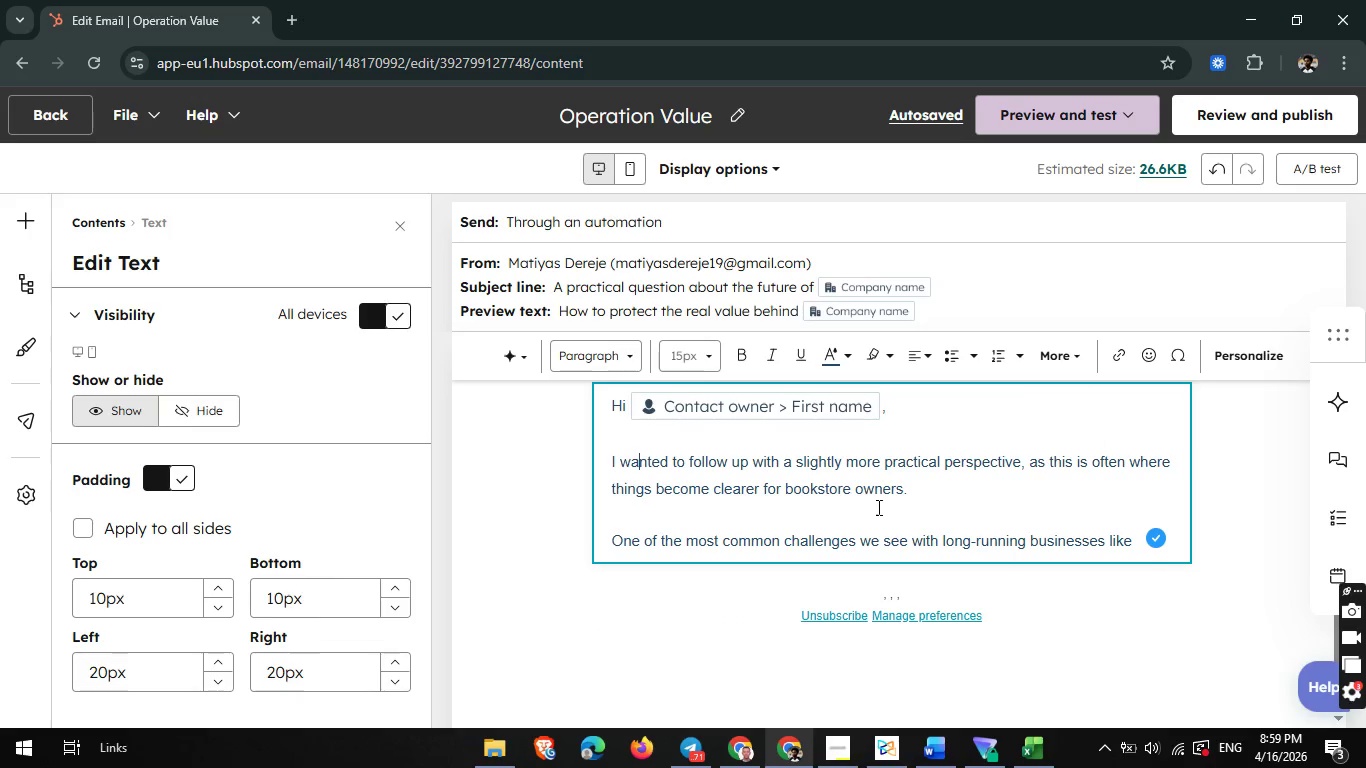 
scroll: coordinate [877, 507], scroll_direction: down, amount: 1.0
 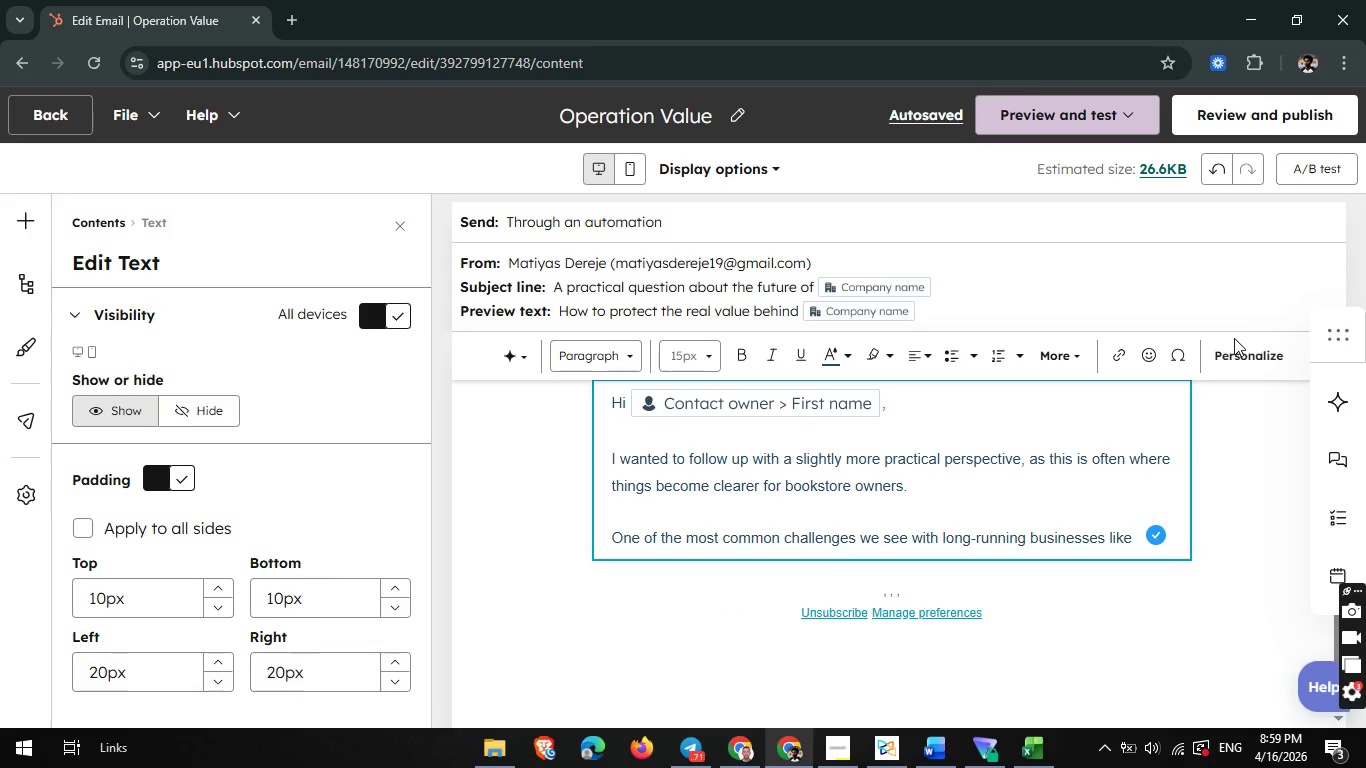 
left_click_drag(start_coordinate=[1234, 338], to_coordinate=[1097, 483])
 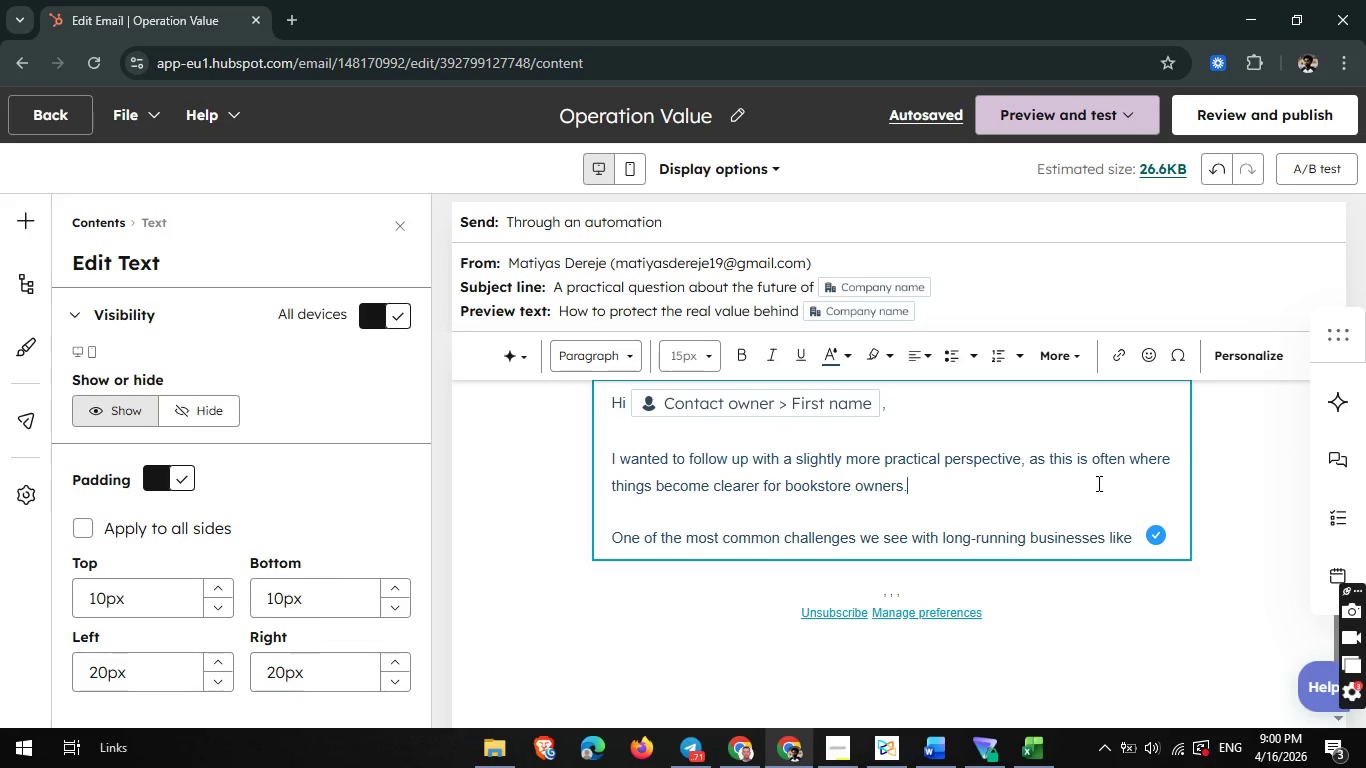 
left_click([1097, 483])
 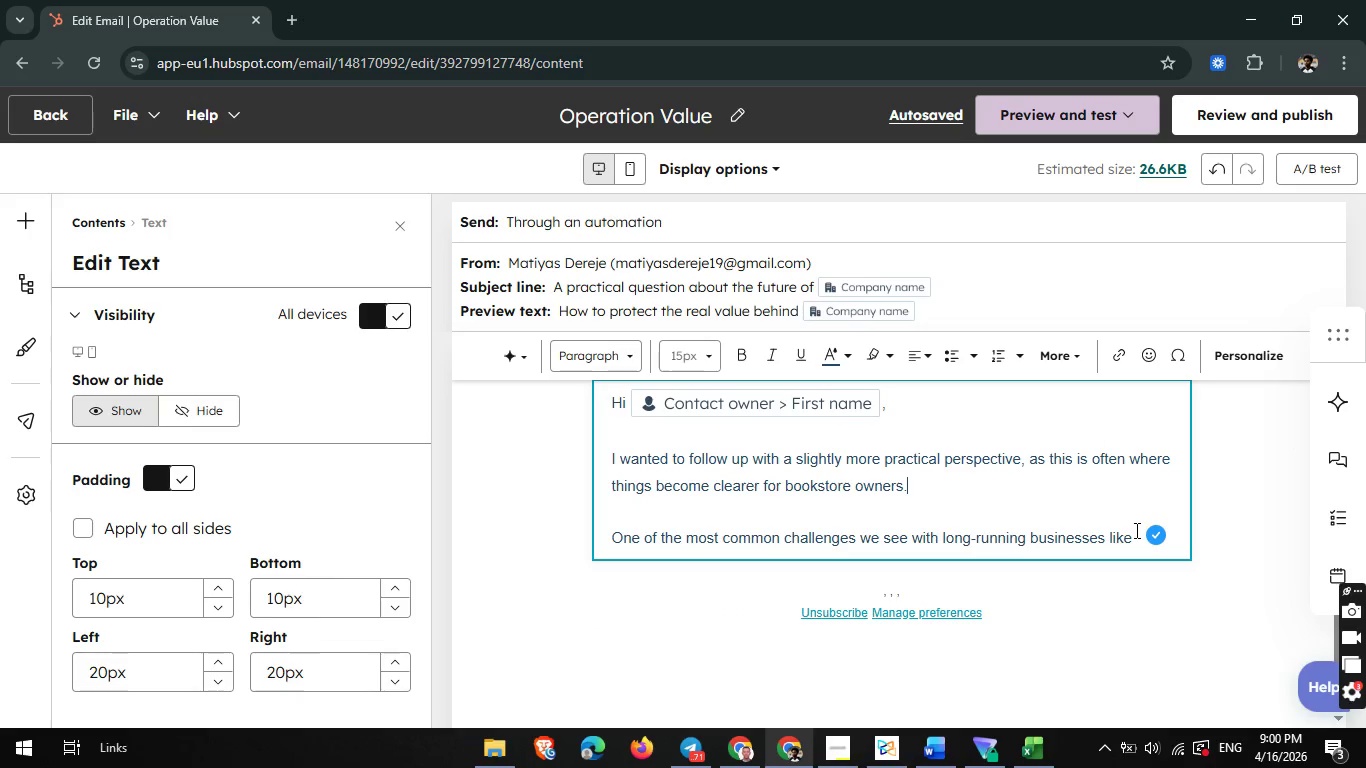 
left_click([1132, 533])
 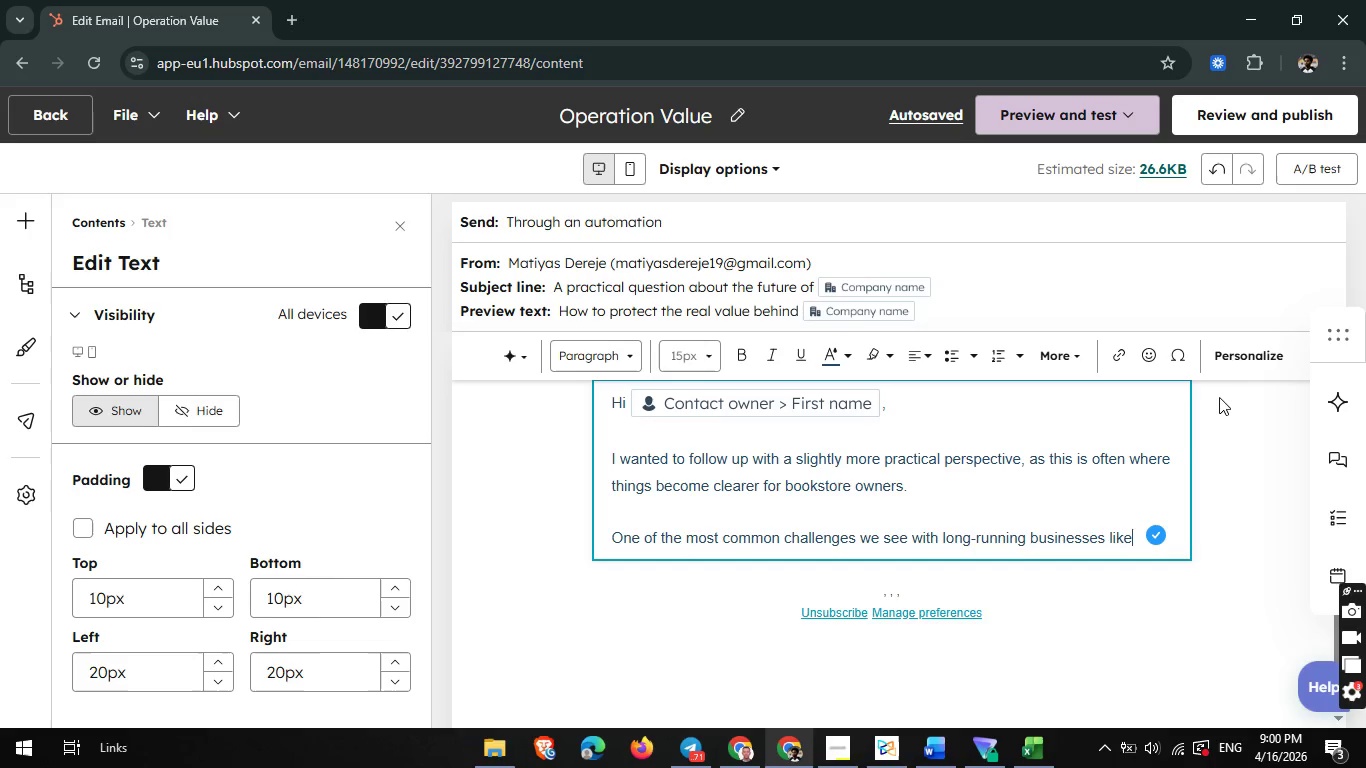 
key(Space)
 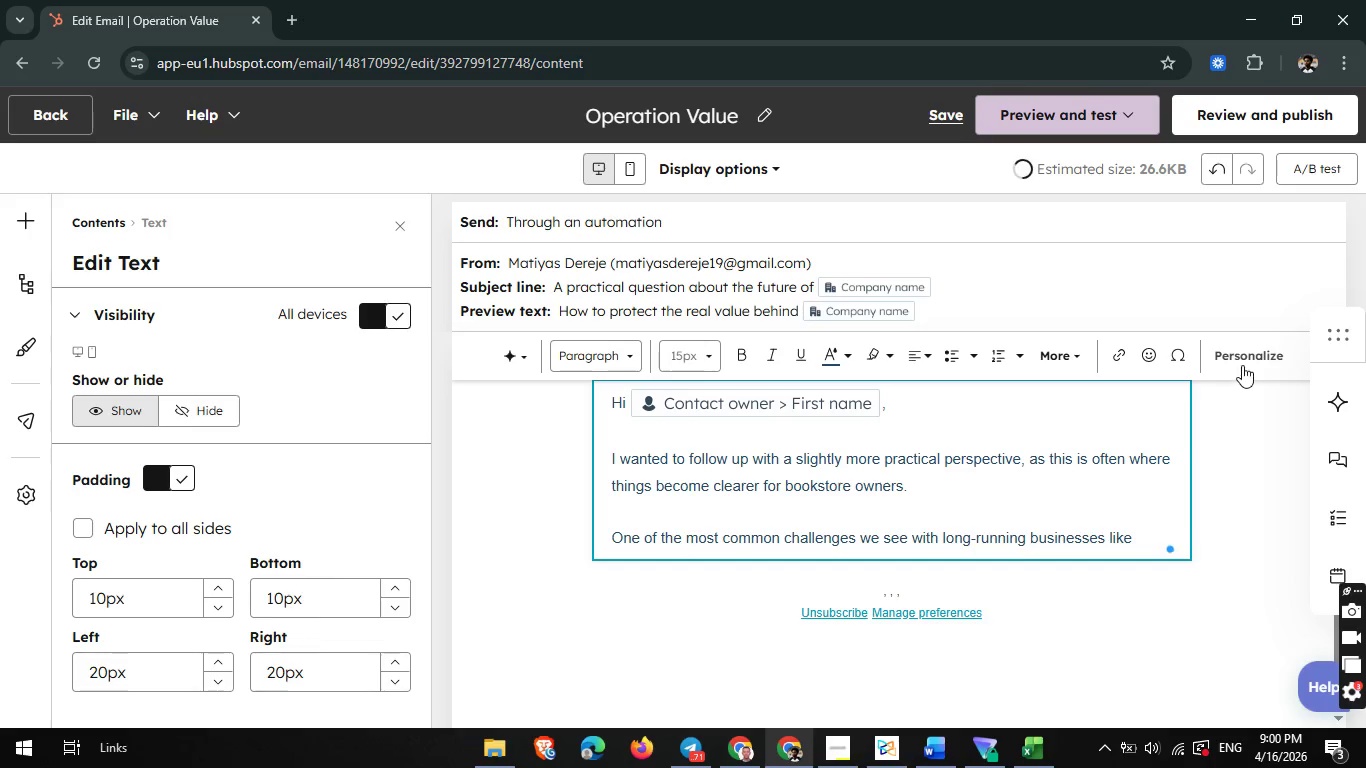 
left_click([1242, 365])
 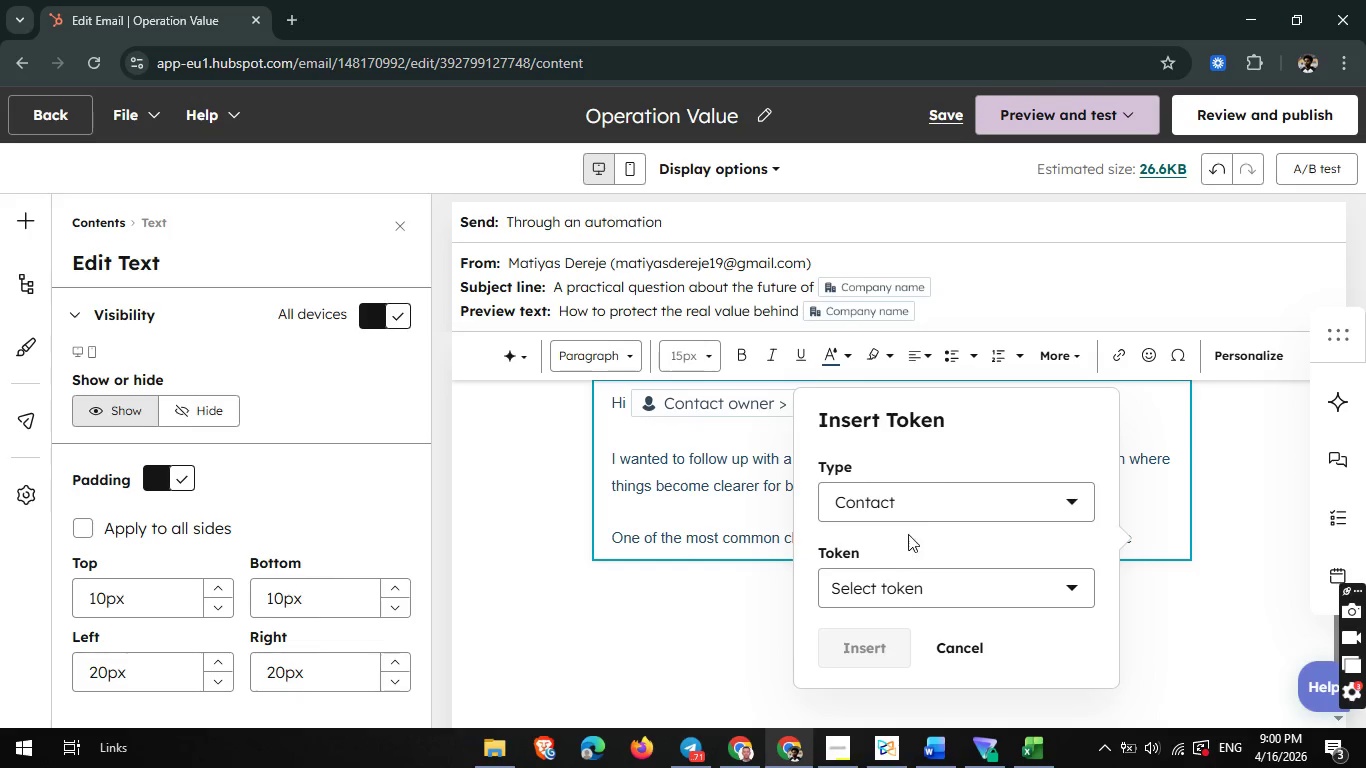 
left_click([891, 578])
 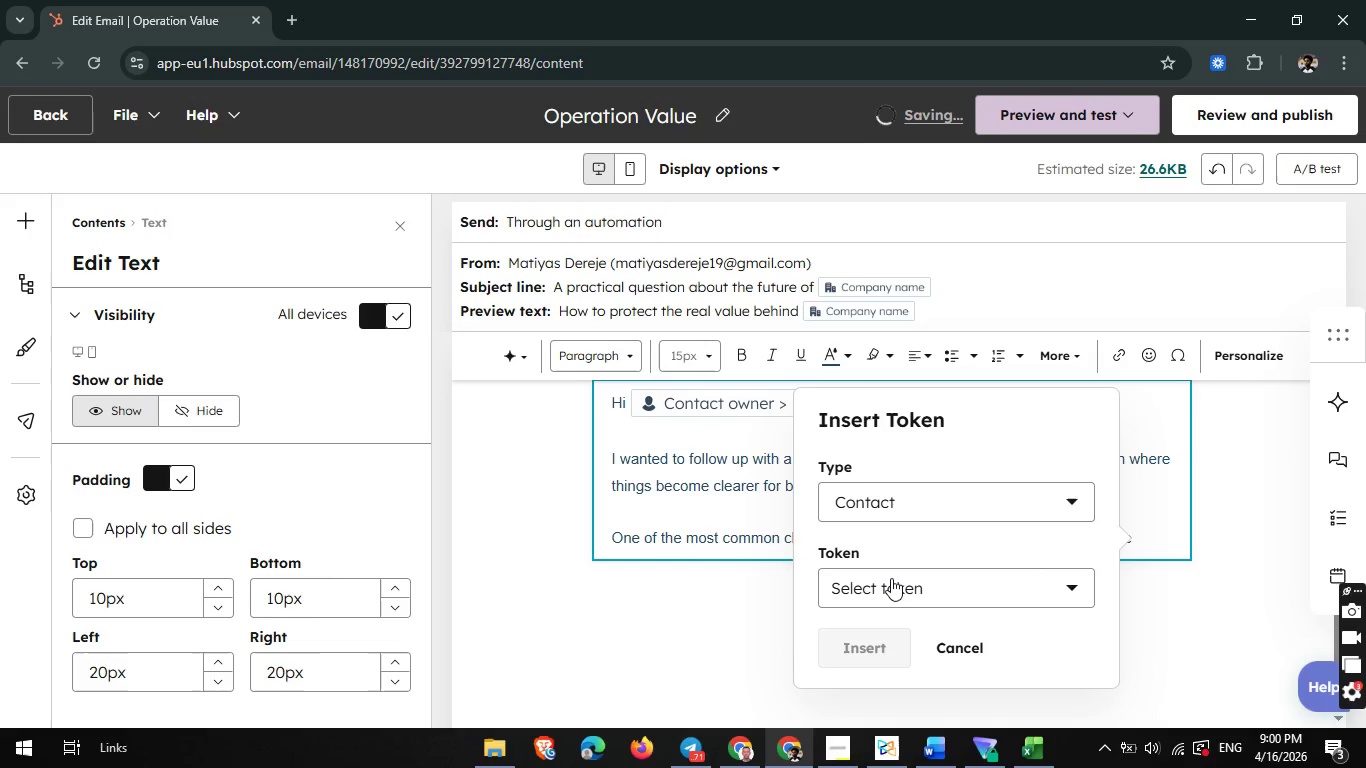 
type(ne)
key(Backspace)
type(ame)
 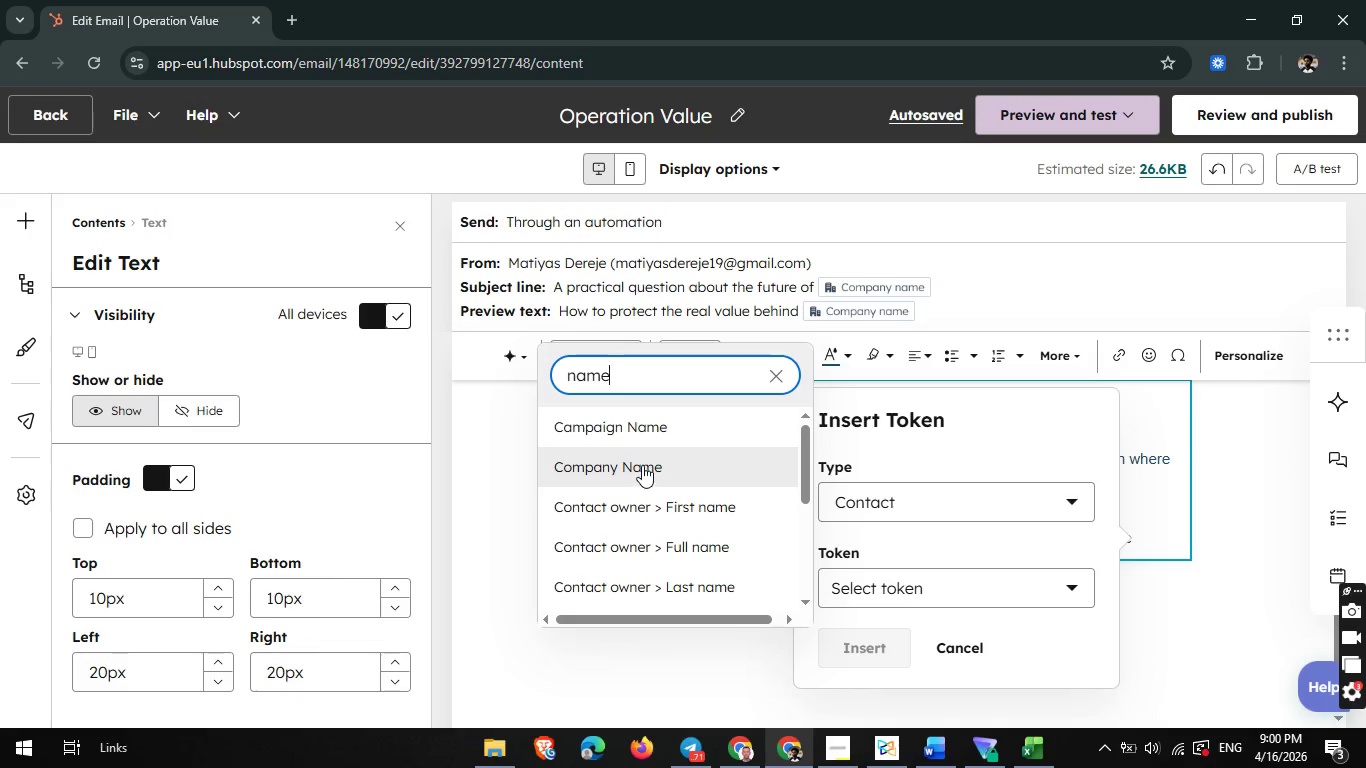 
left_click([644, 461])
 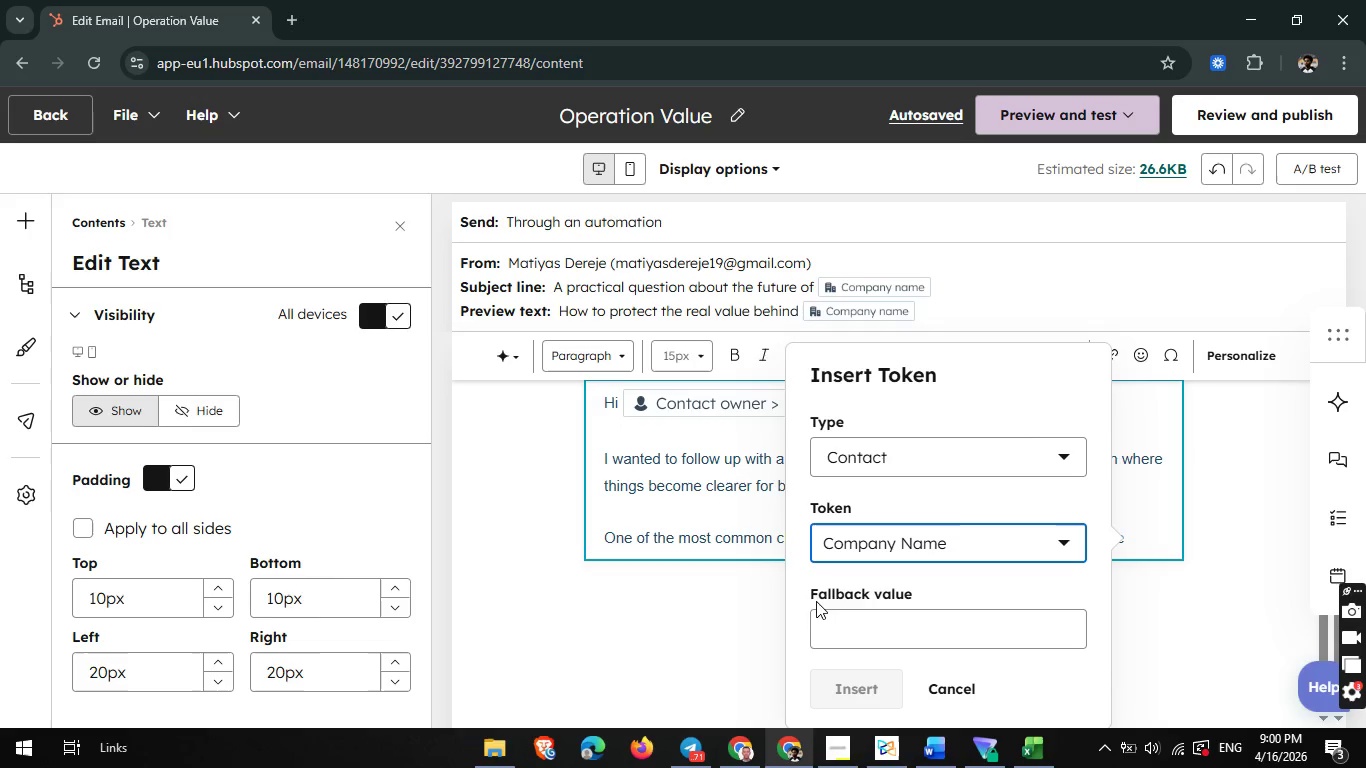 
left_click([856, 626])
 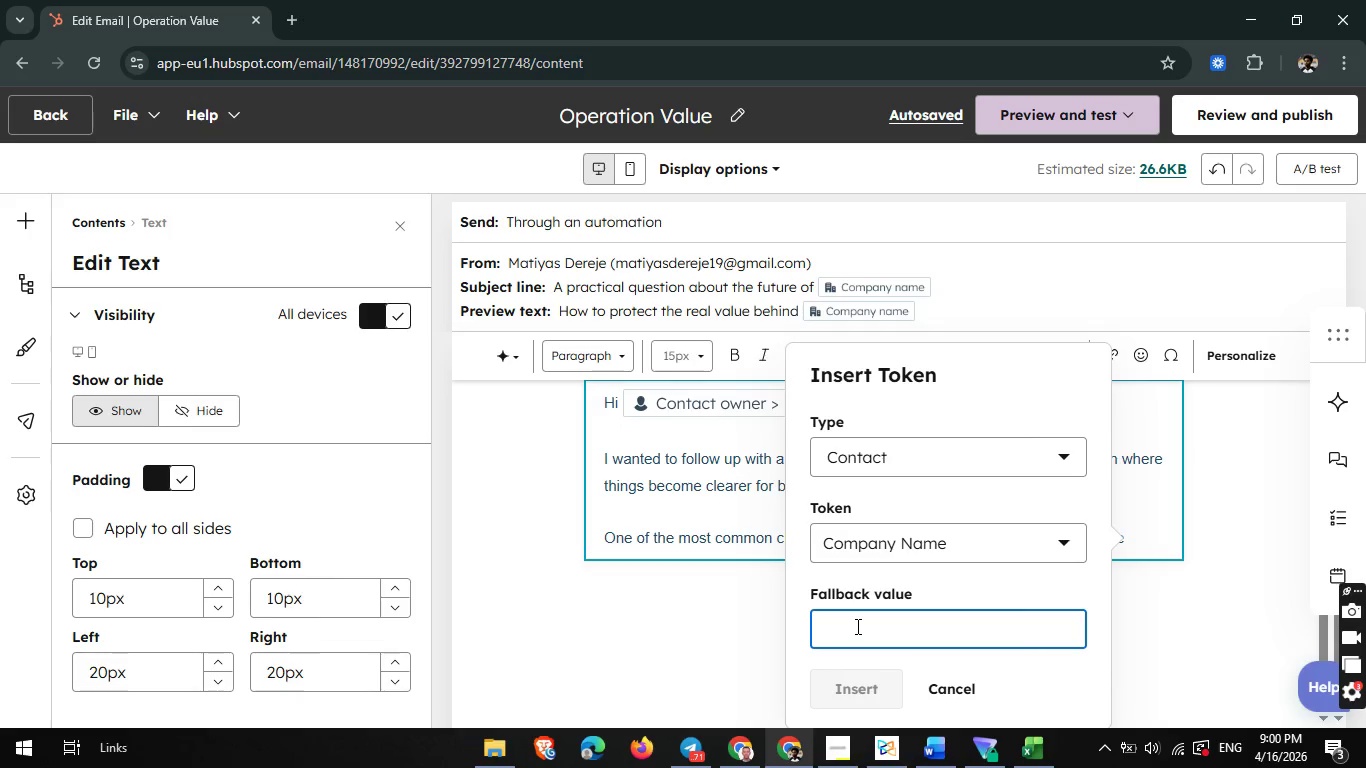 
type({{ company )
key(Backspace)
type(.name }})
 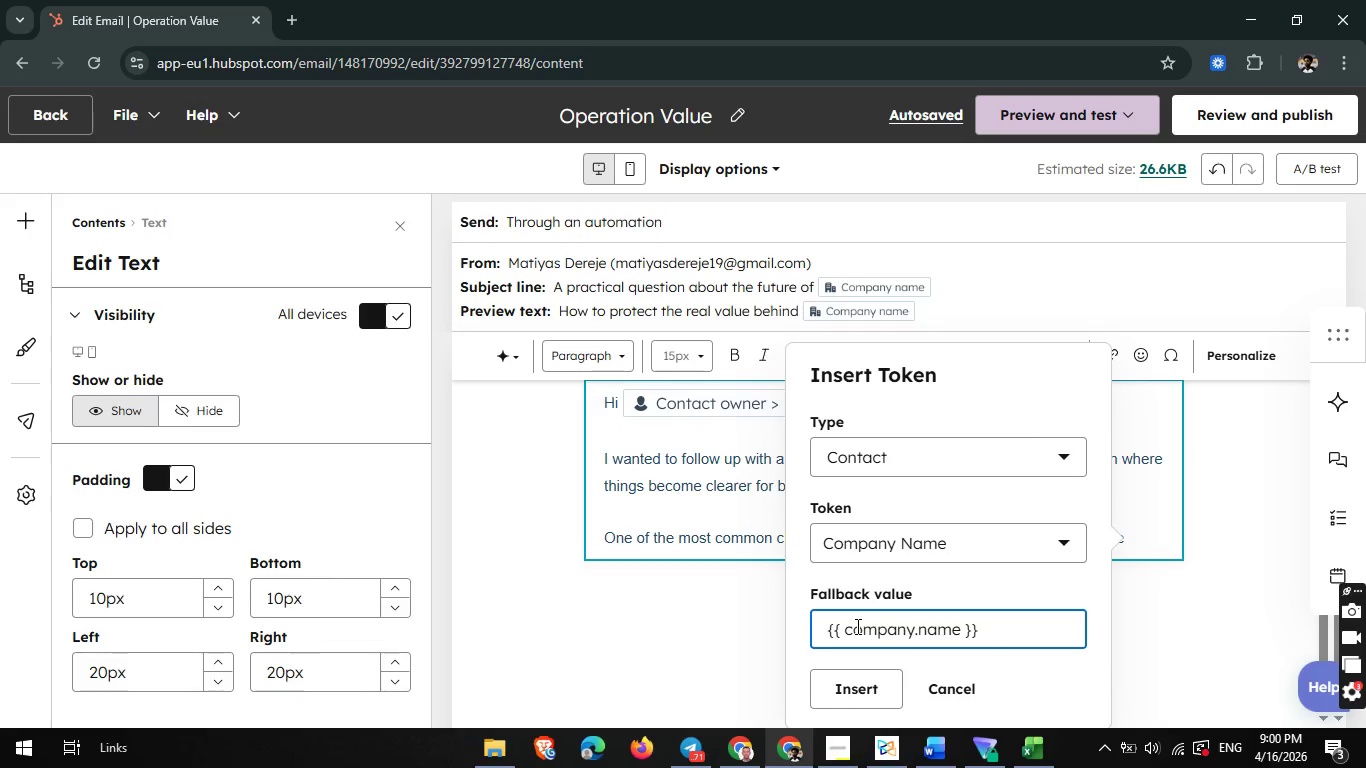 
left_click([834, 675])
 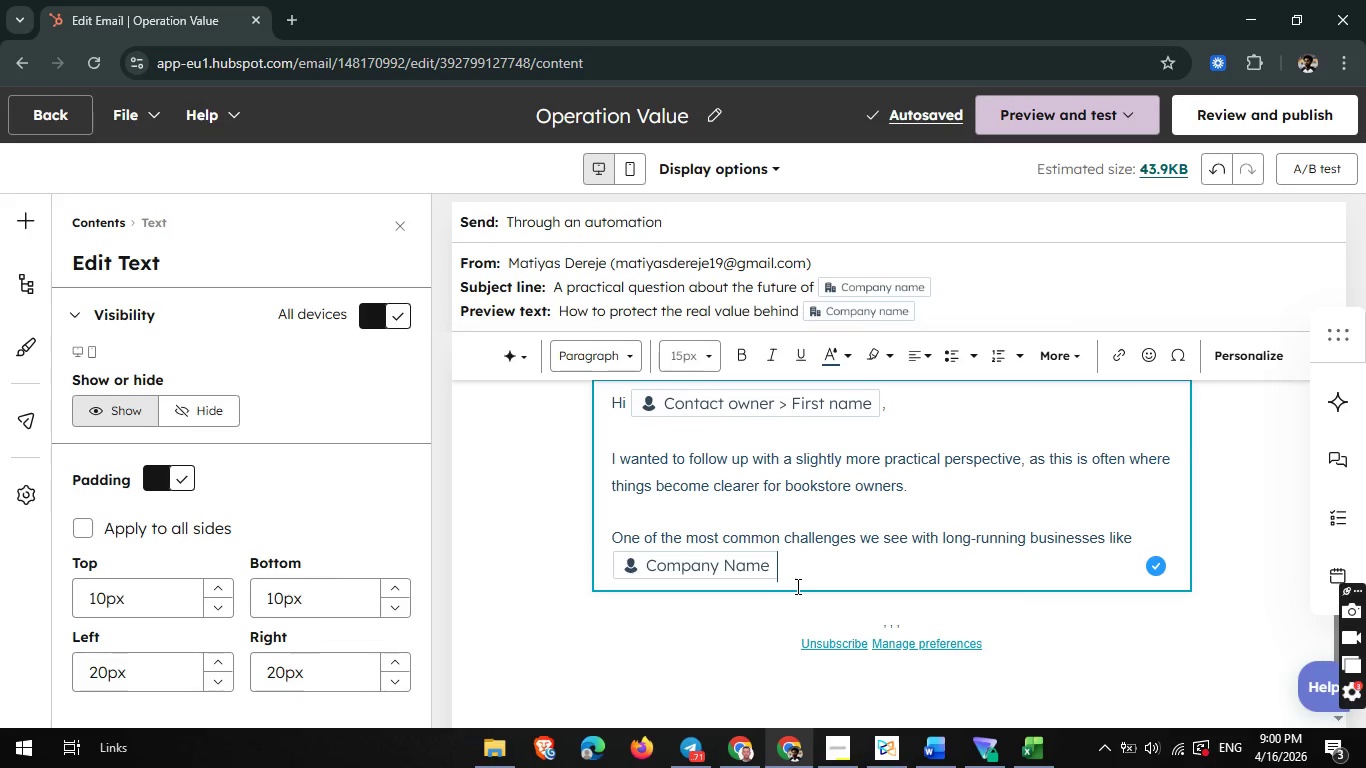 
wait(10.72)
 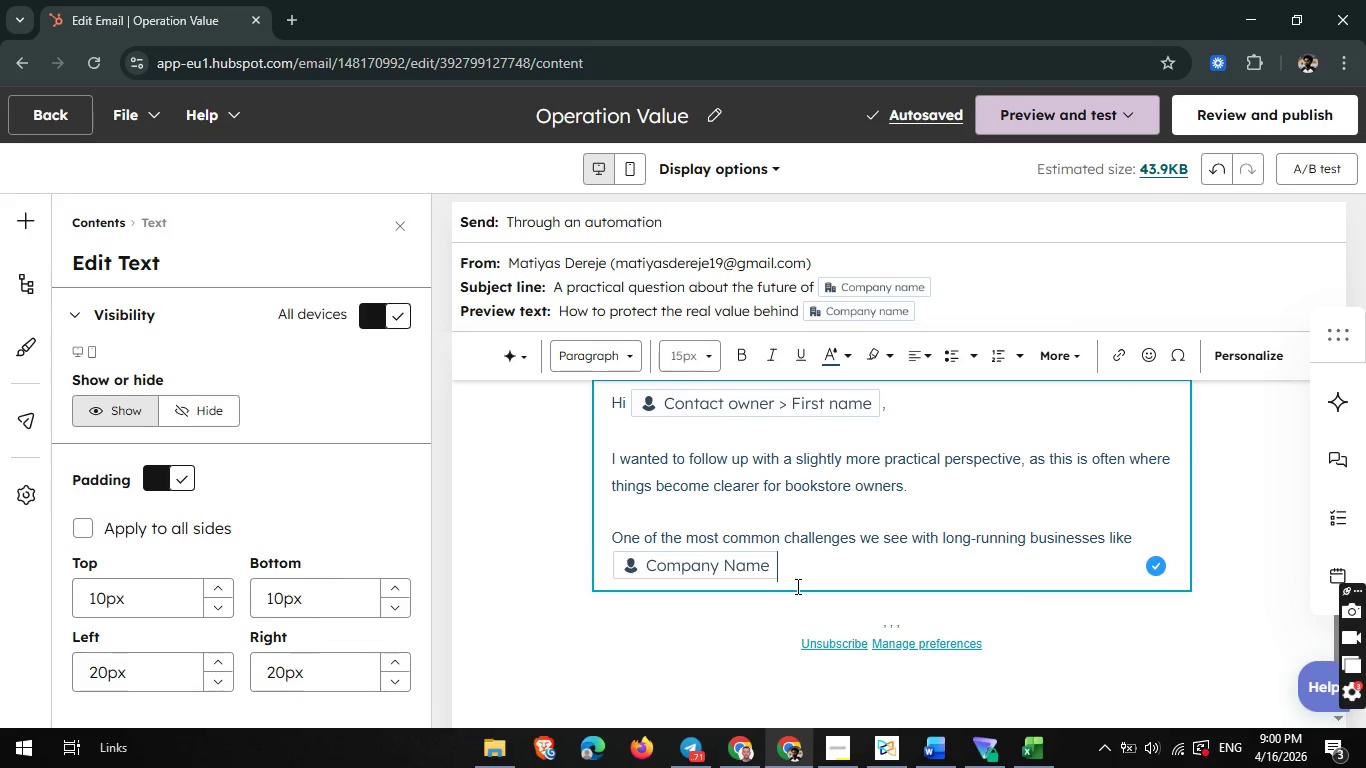 
type( is that much of what makes the vu)
key(Backspace)
key(Backspace)
type(business work isn't written )
 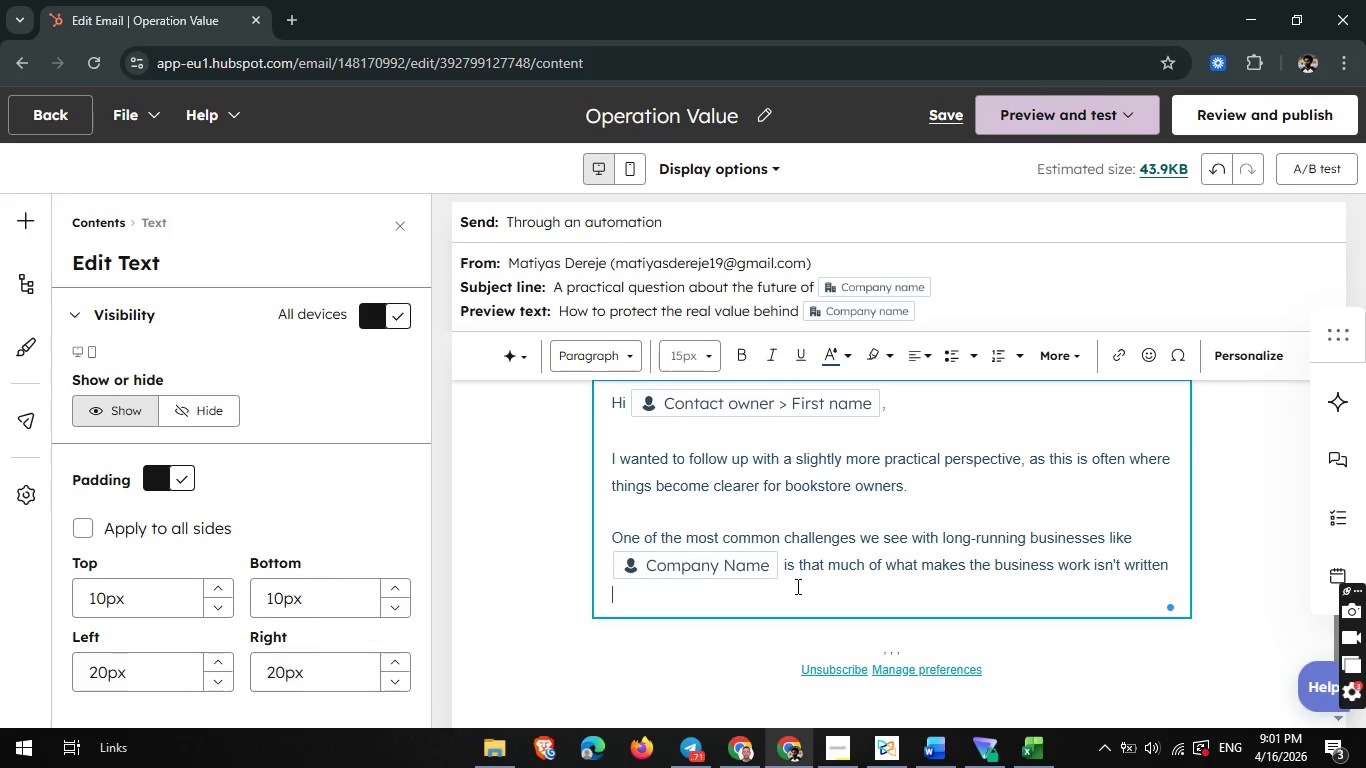 
type(down itp)
key(Backspace)
type('s )
 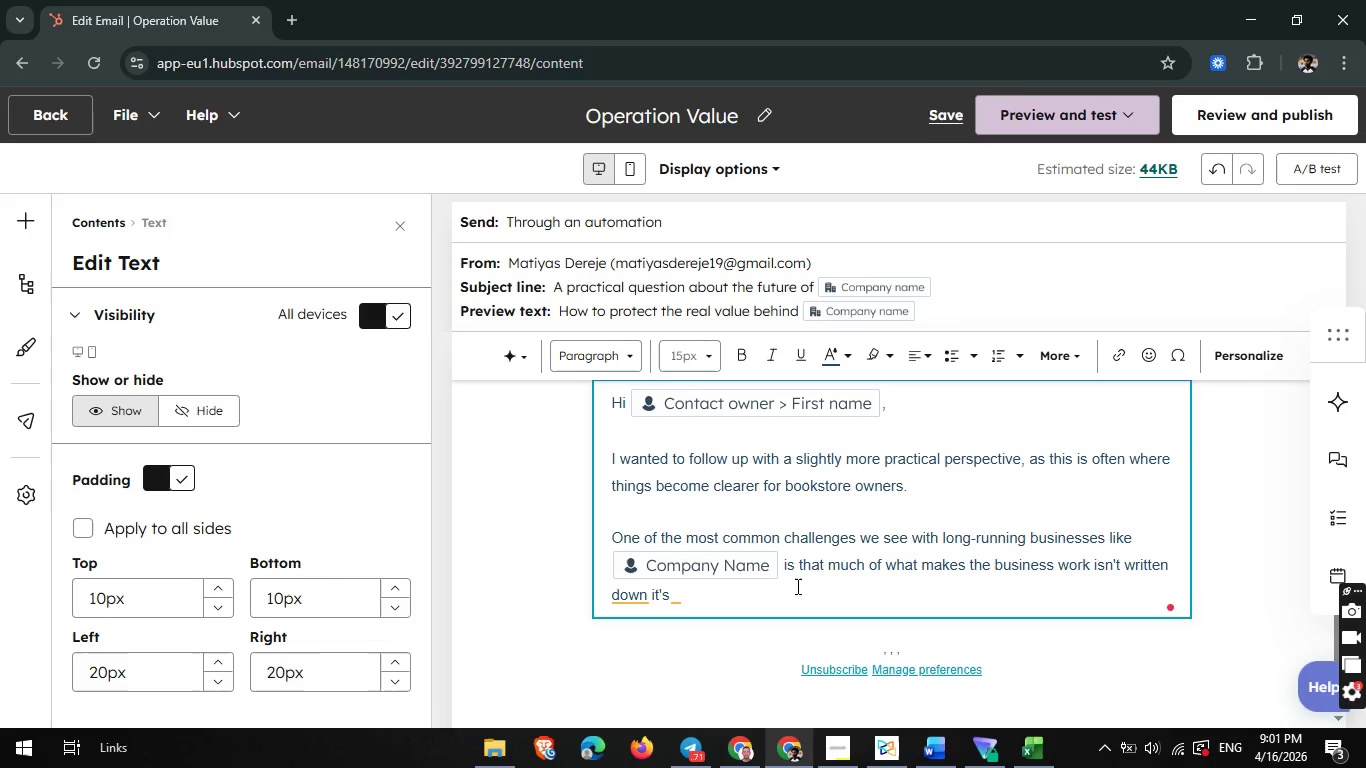 
type(buitl overyears of experience.)
 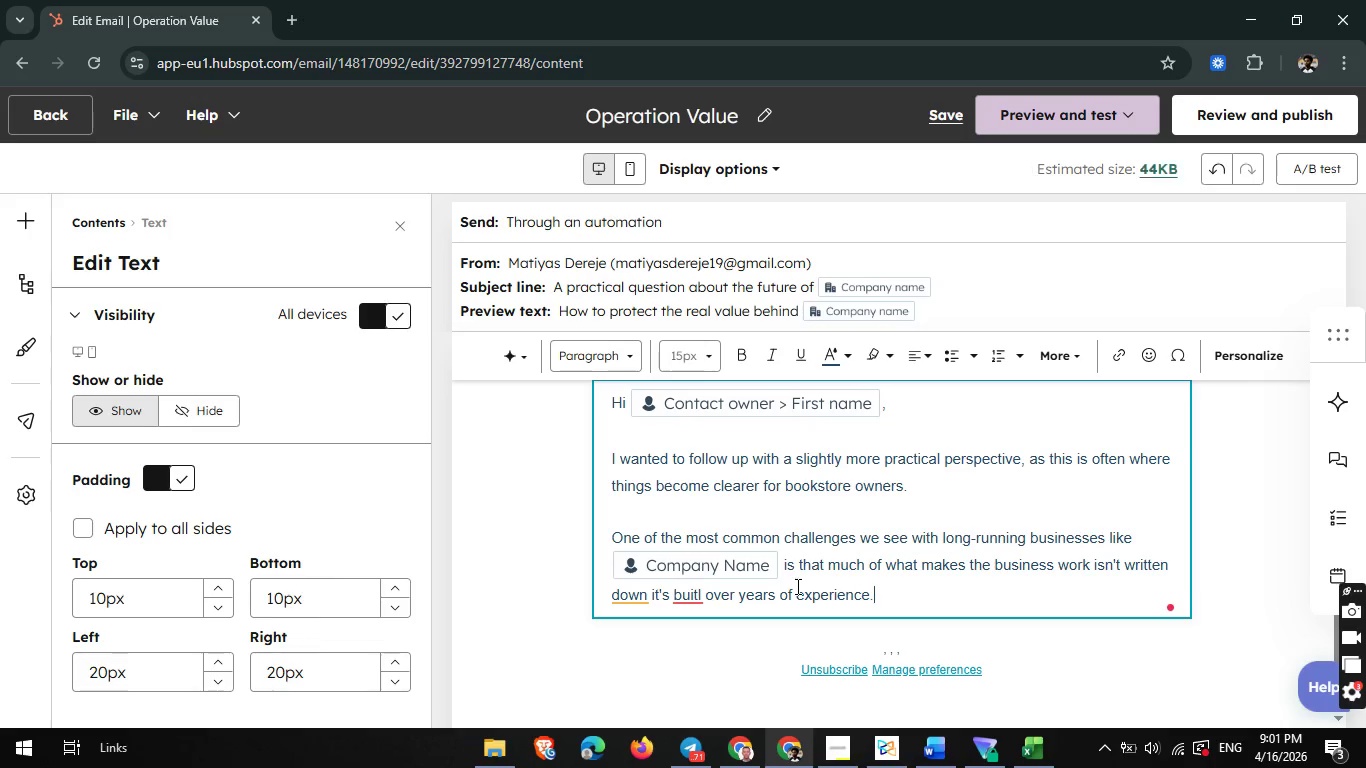 
key(Enter)
 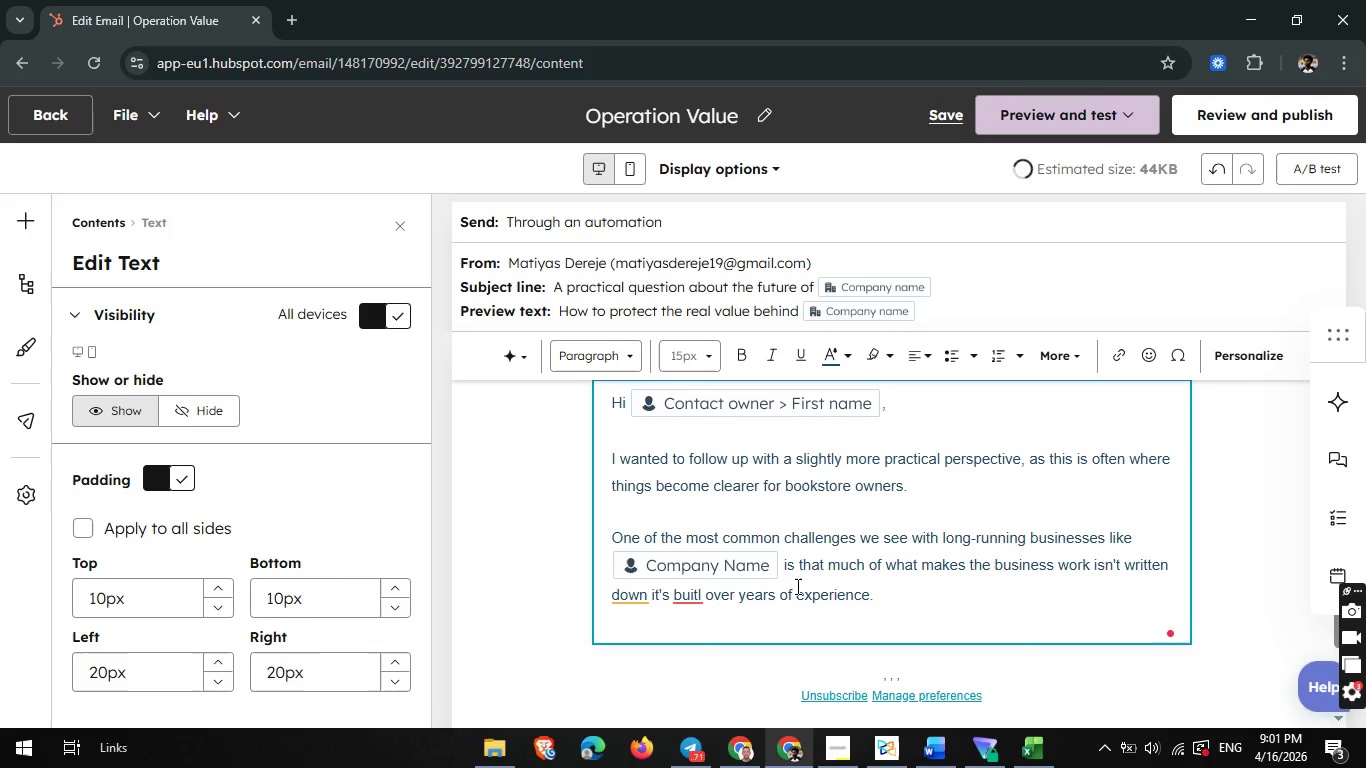 
key(Enter)
 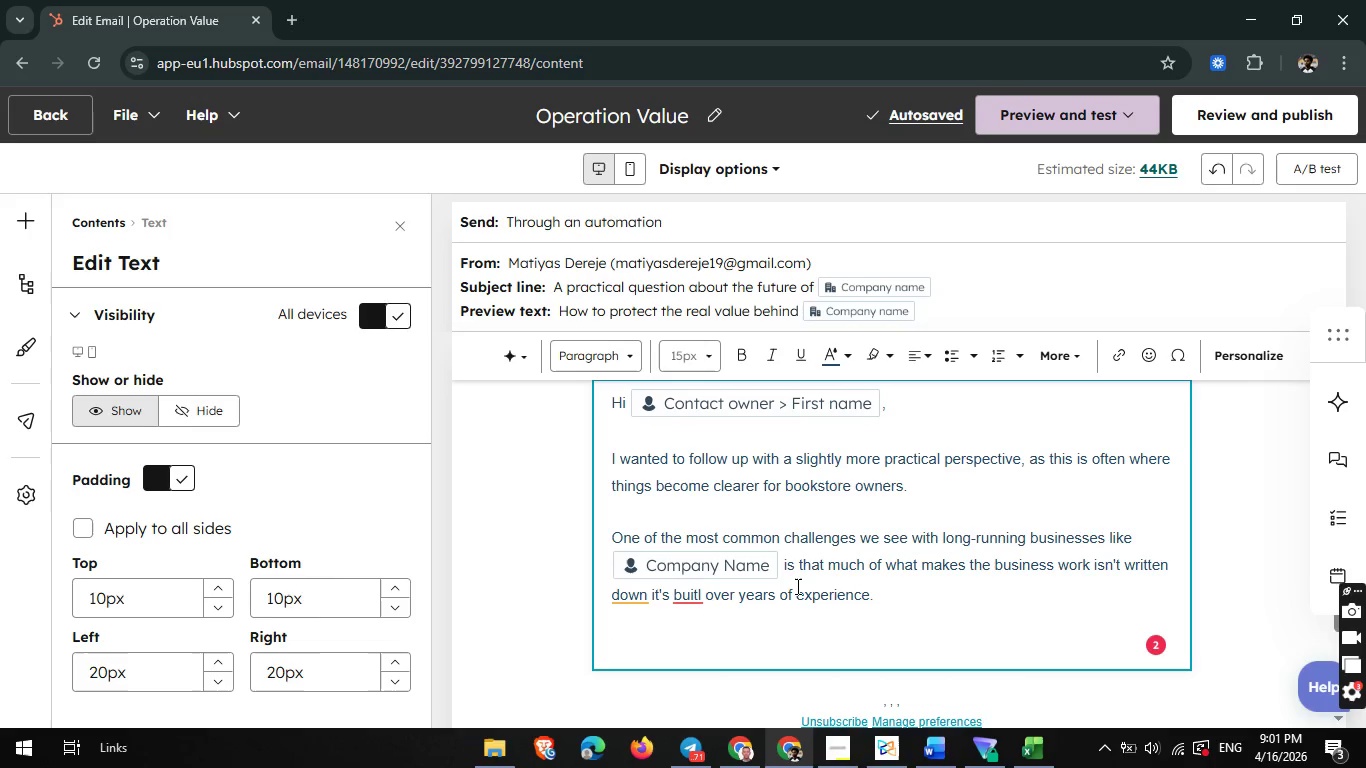 
wait(6.67)
 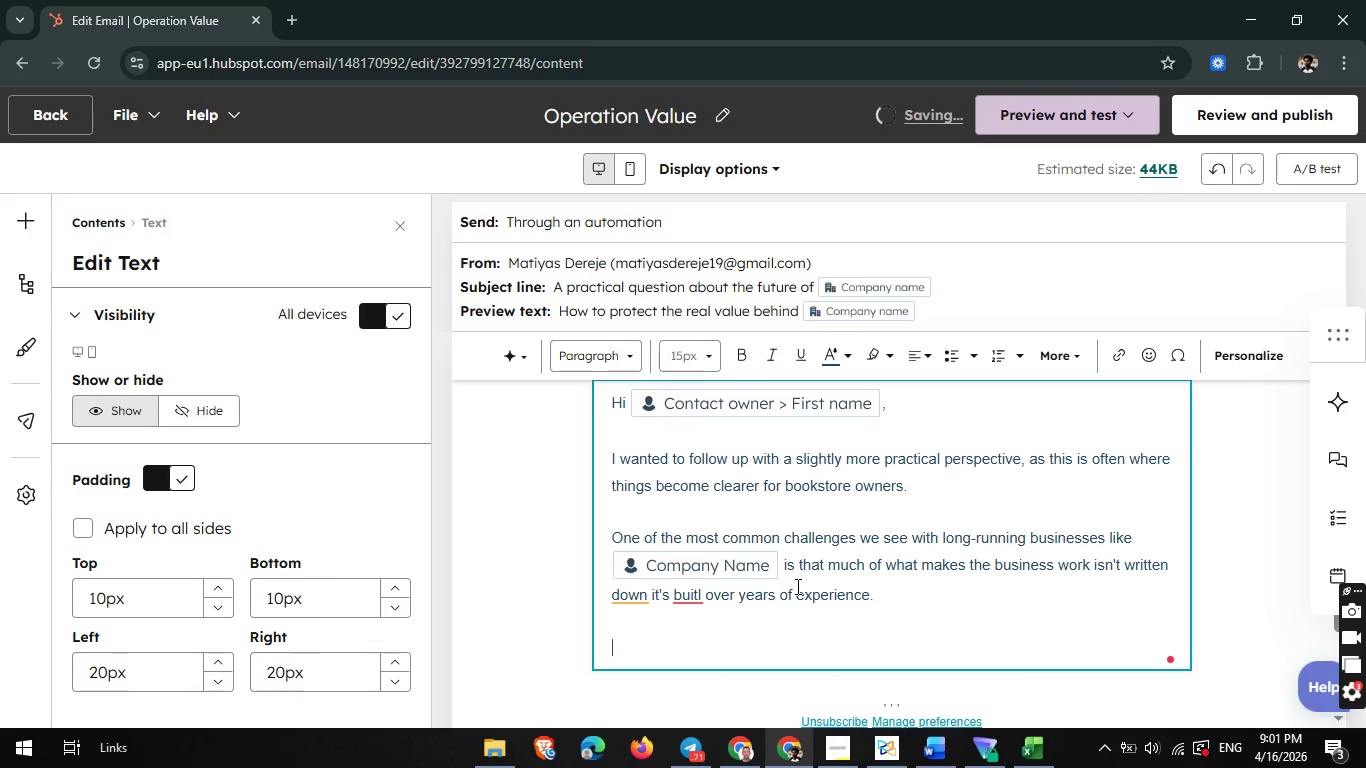 
type(Things like:)
 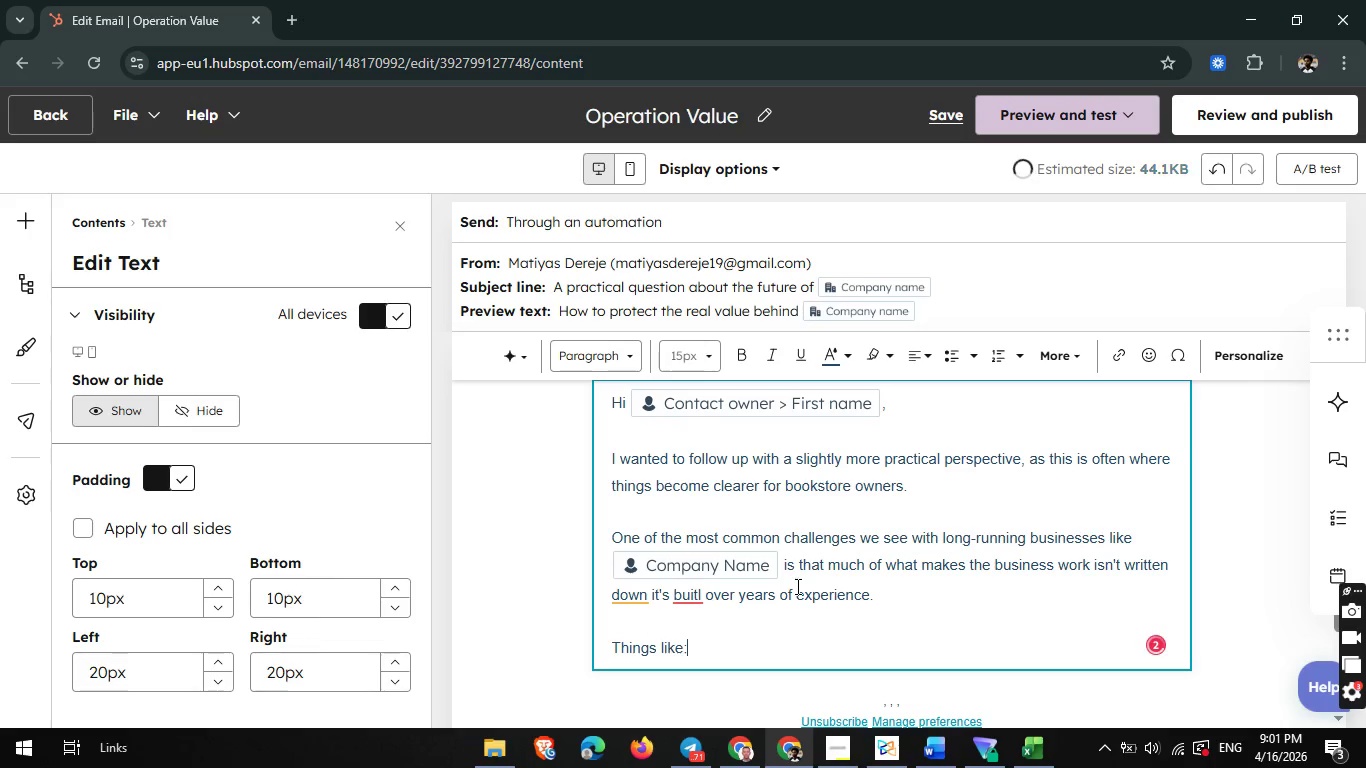 
key(Enter)
 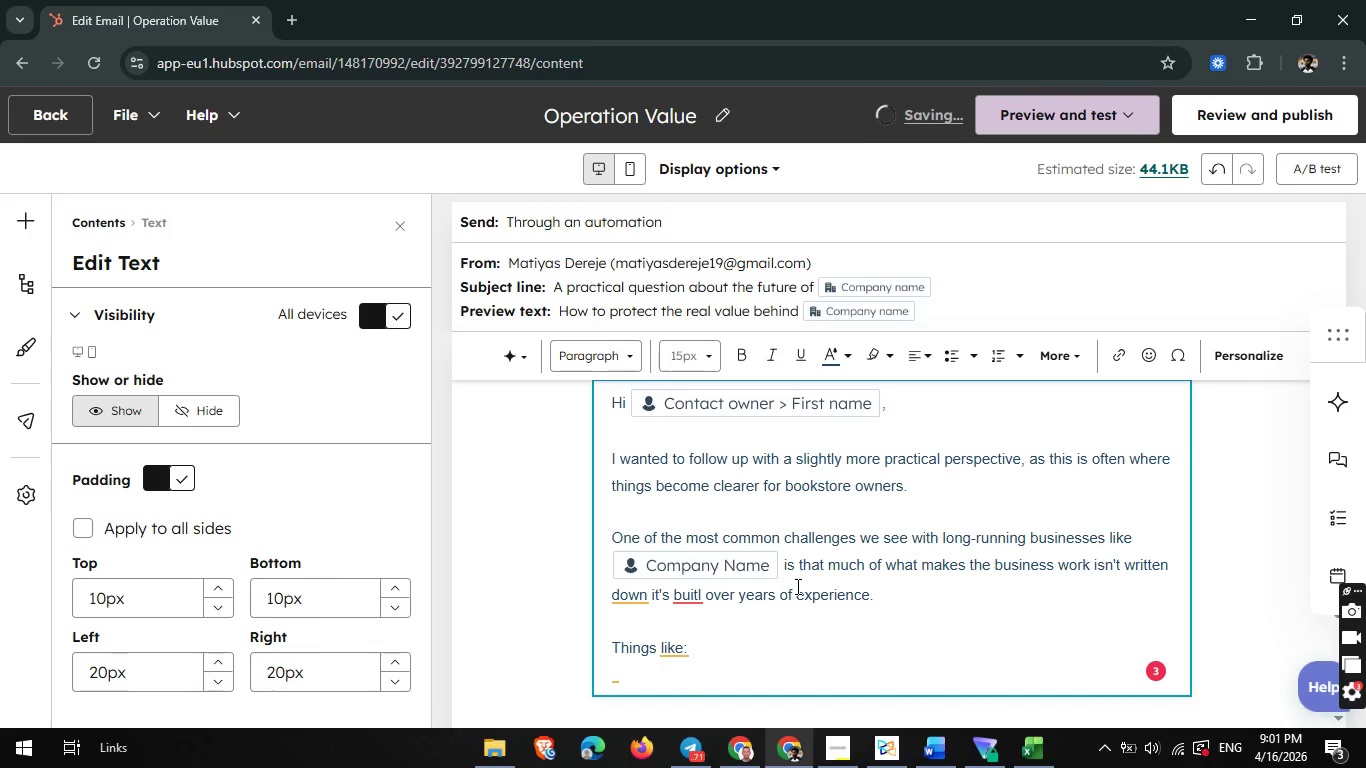 
wait(9.27)
 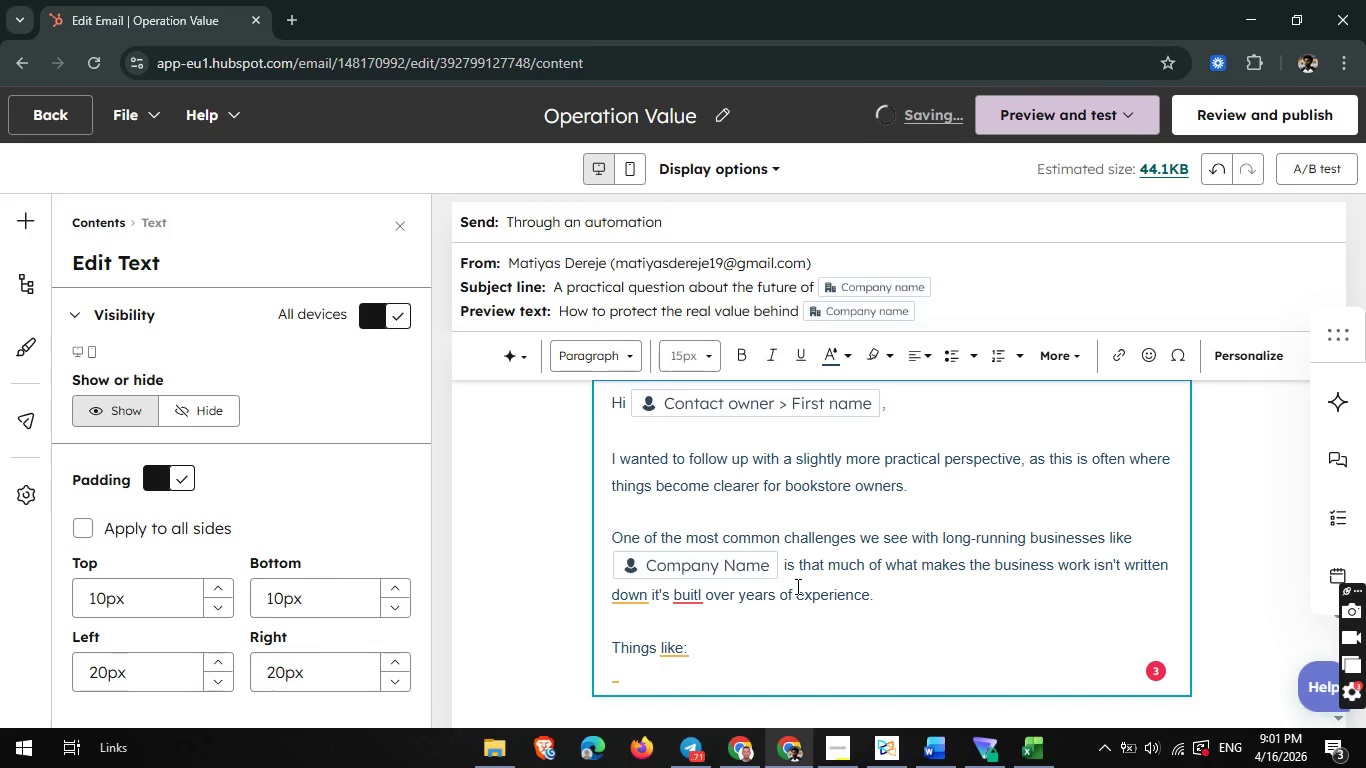 
left_click([651, 593])
 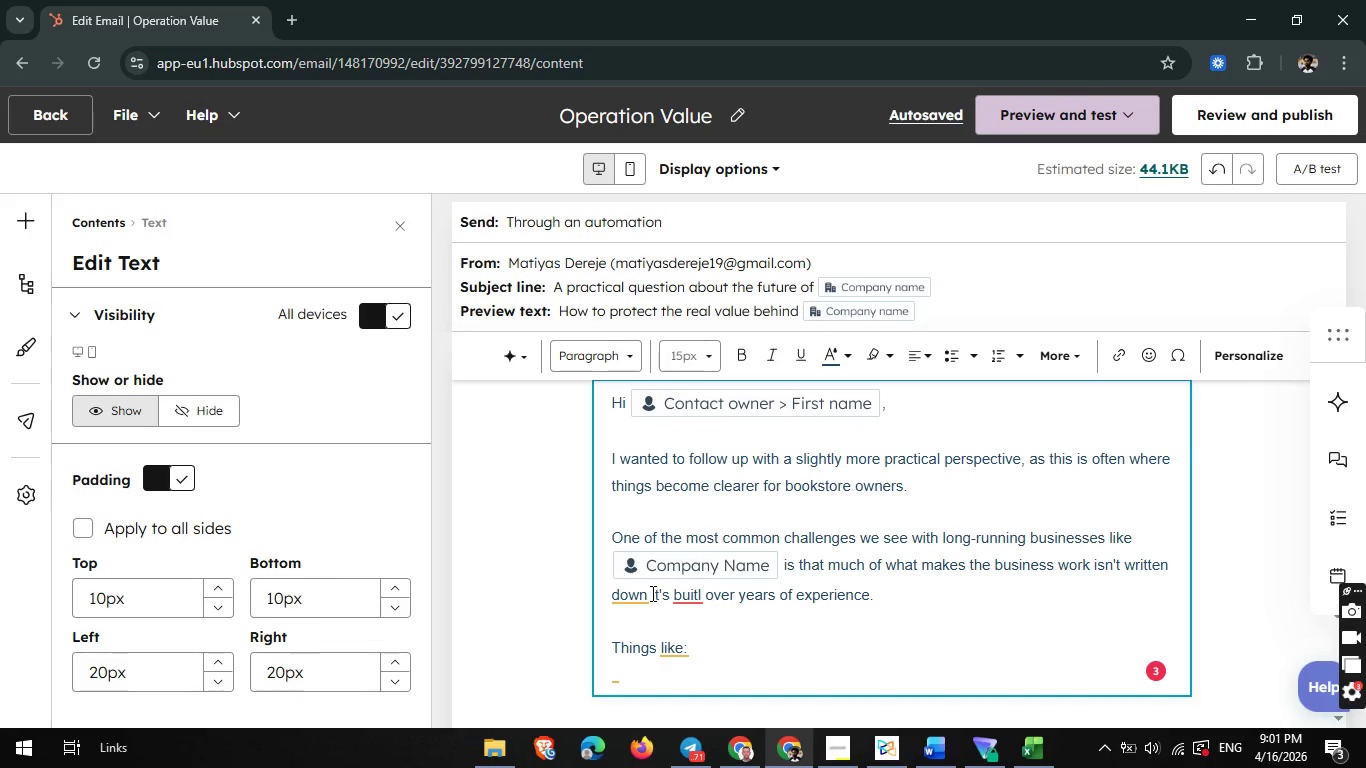 
key(Minus)
 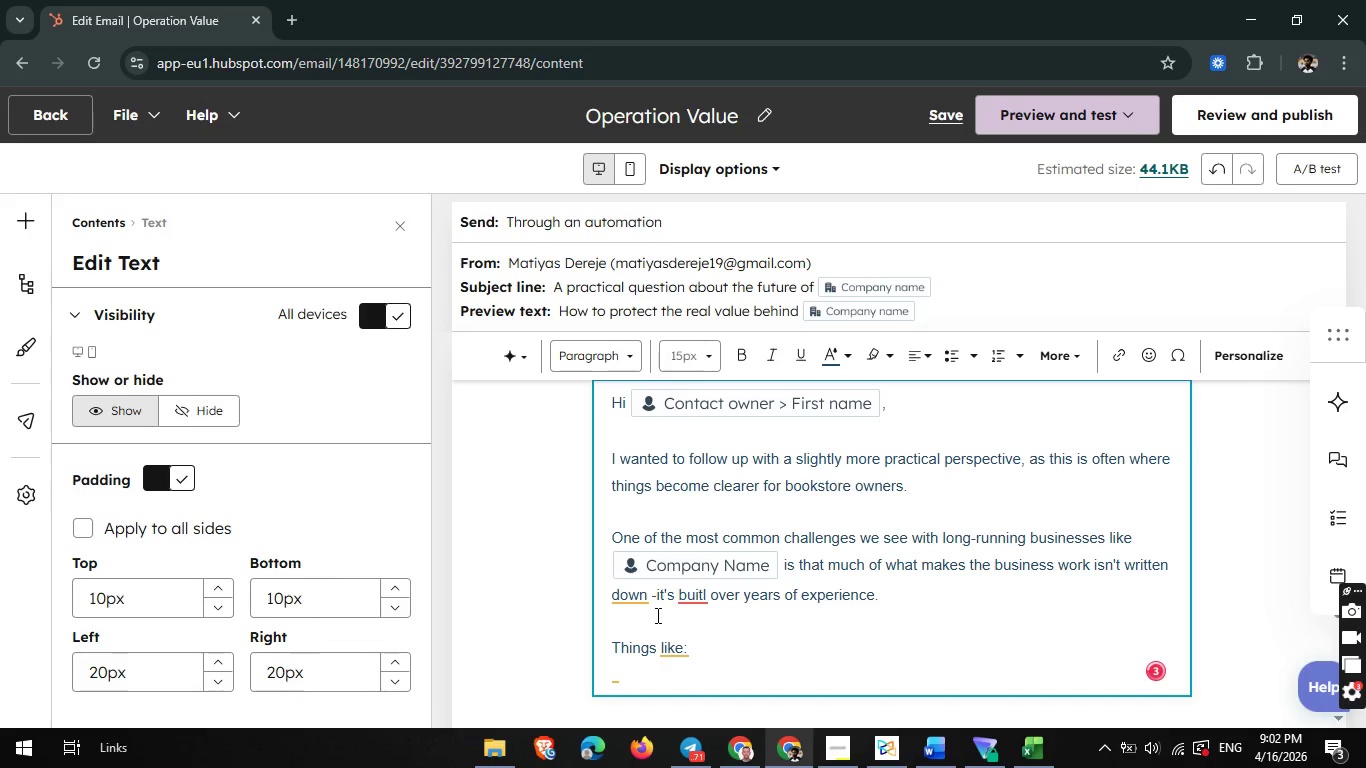 
left_click([649, 598])
 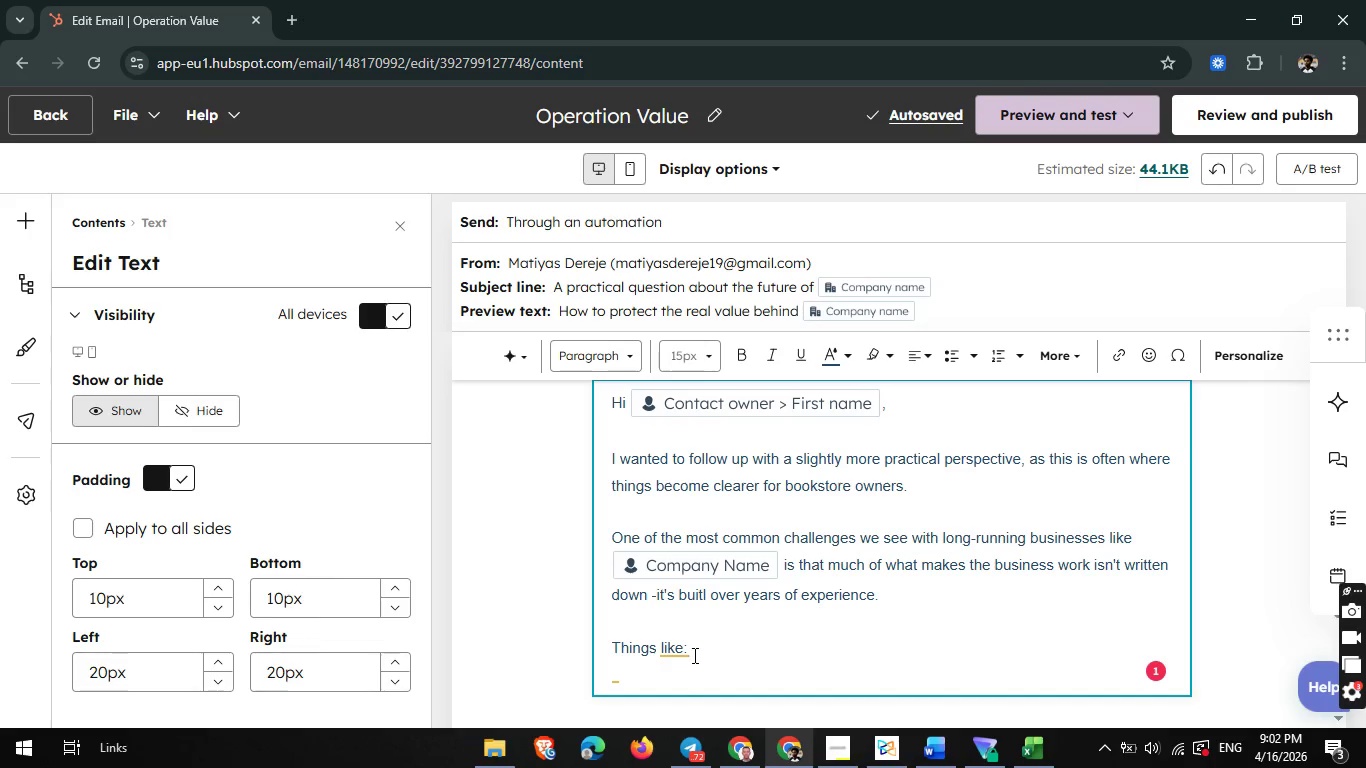 
left_click([692, 655])
 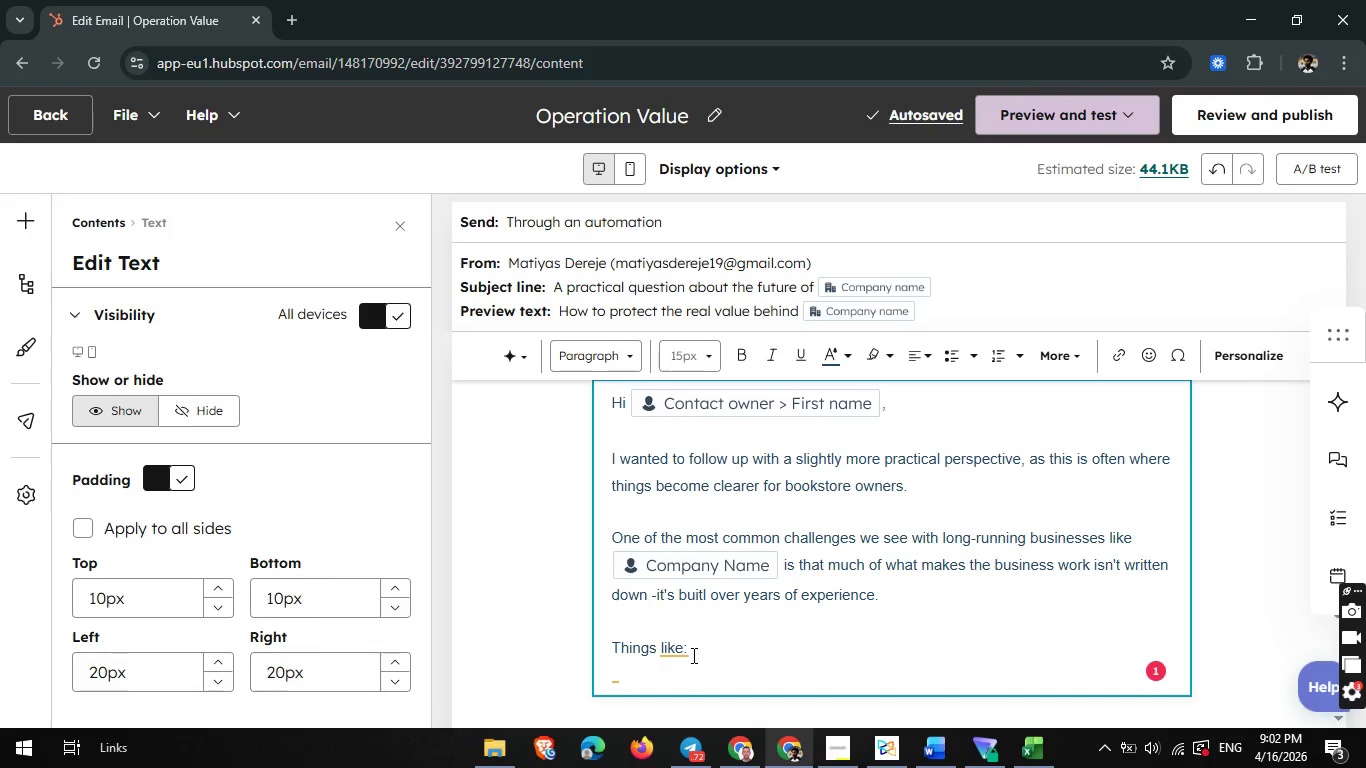 
key(Enter)
 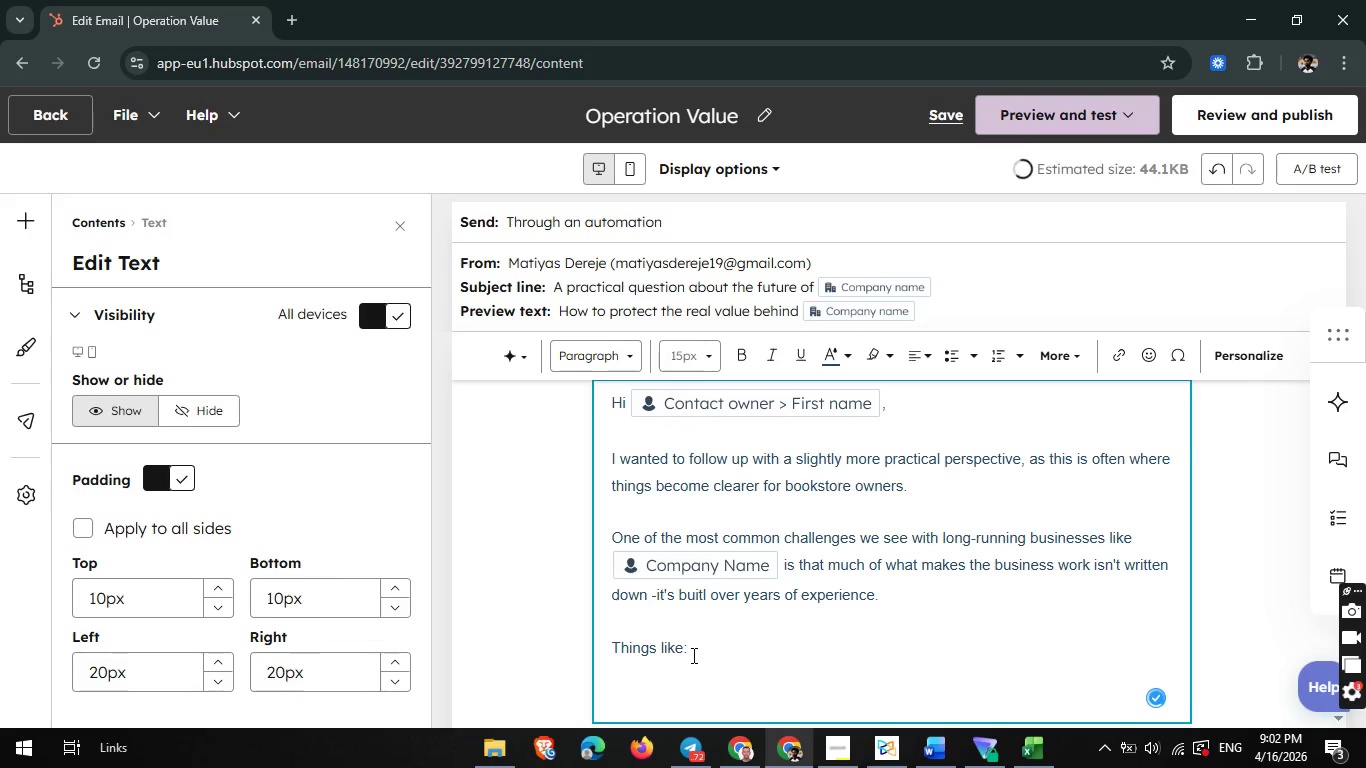 
scroll: coordinate [692, 655], scroll_direction: down, amount: 1.0
 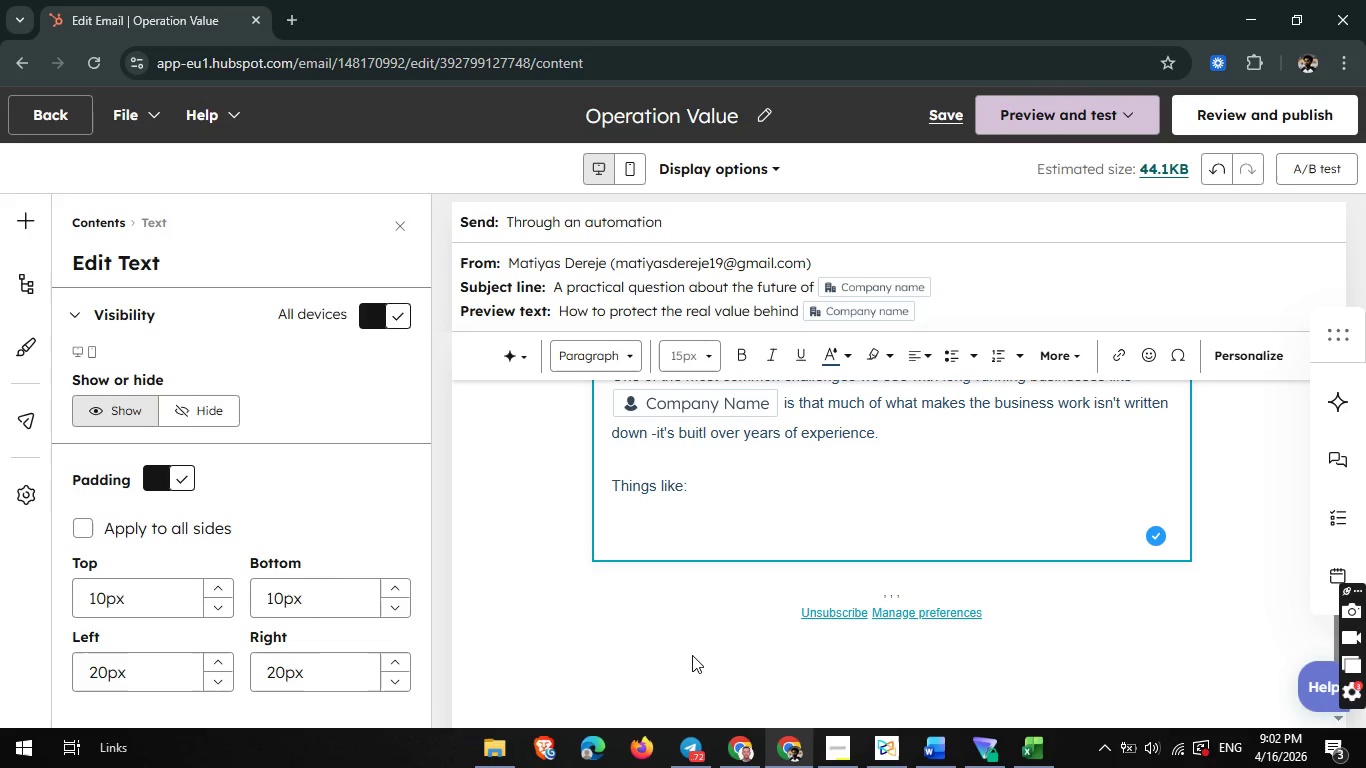 
type(- Knowing which titles will resonate with your locl)
key(Backspace)
type(al auc)
key(Backspace)
type(dience)
 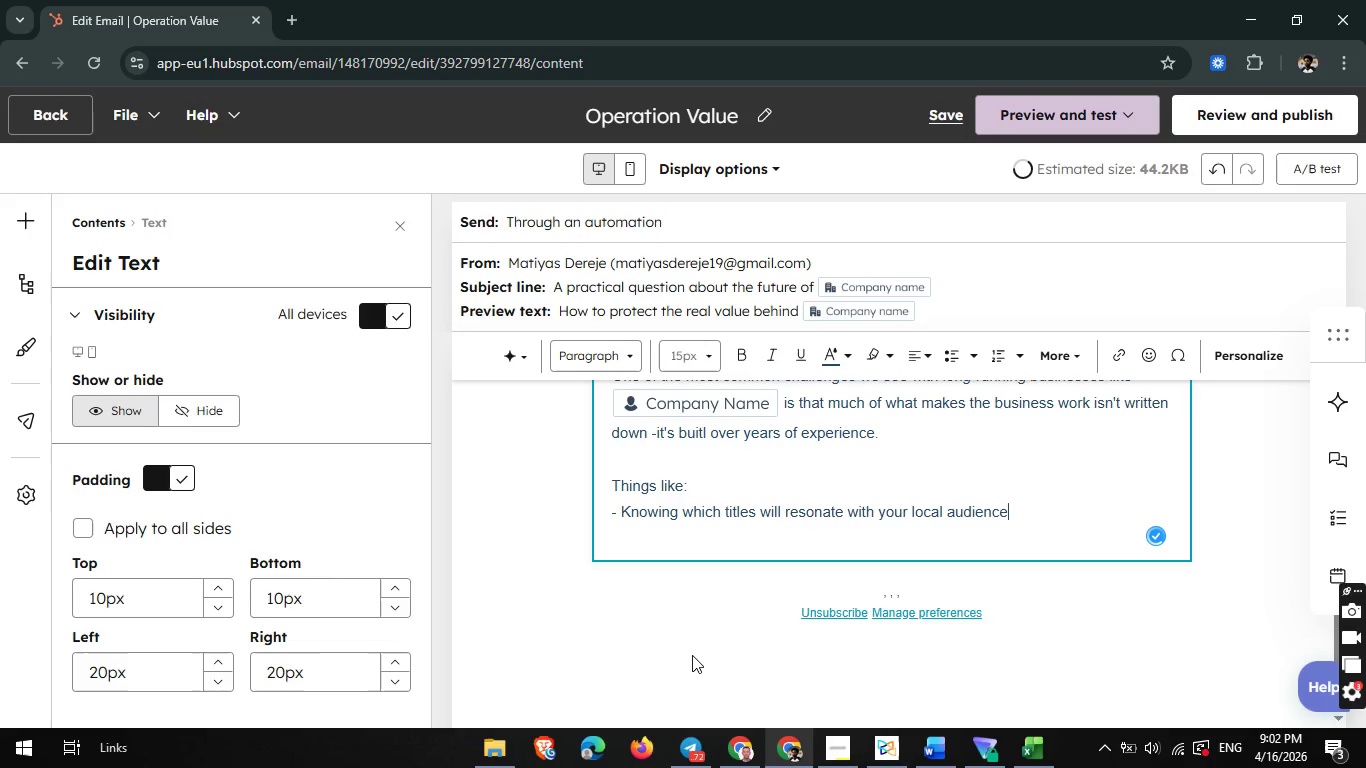 
key(Enter)
 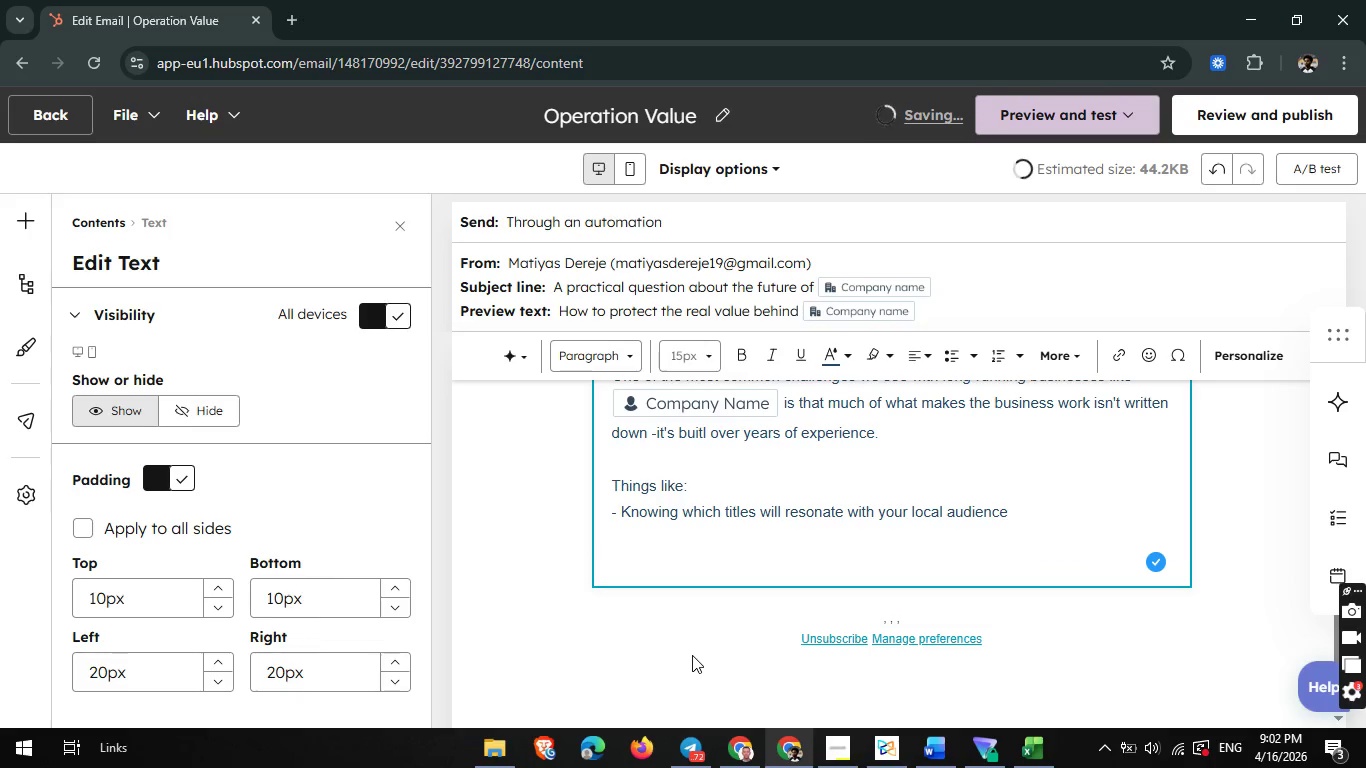 
type(- Lon)
 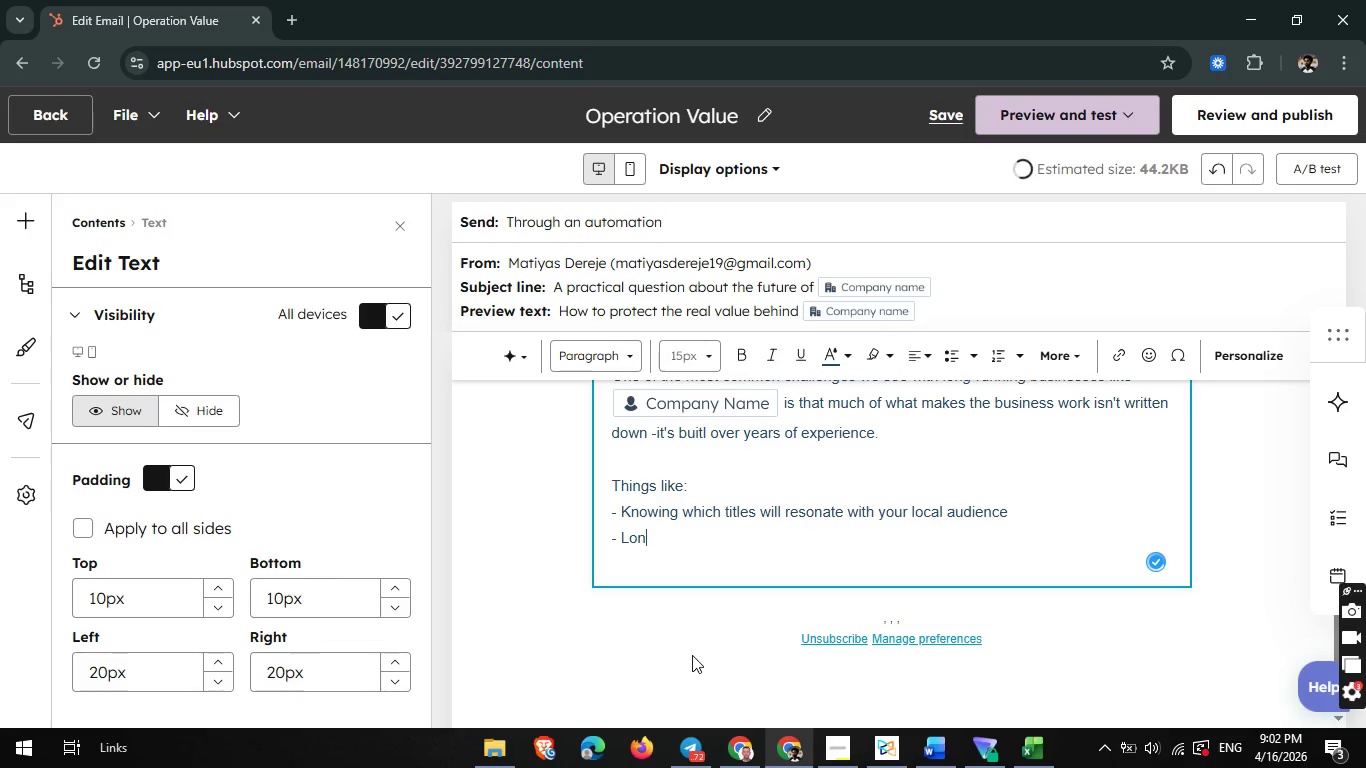 
wait(6.03)
 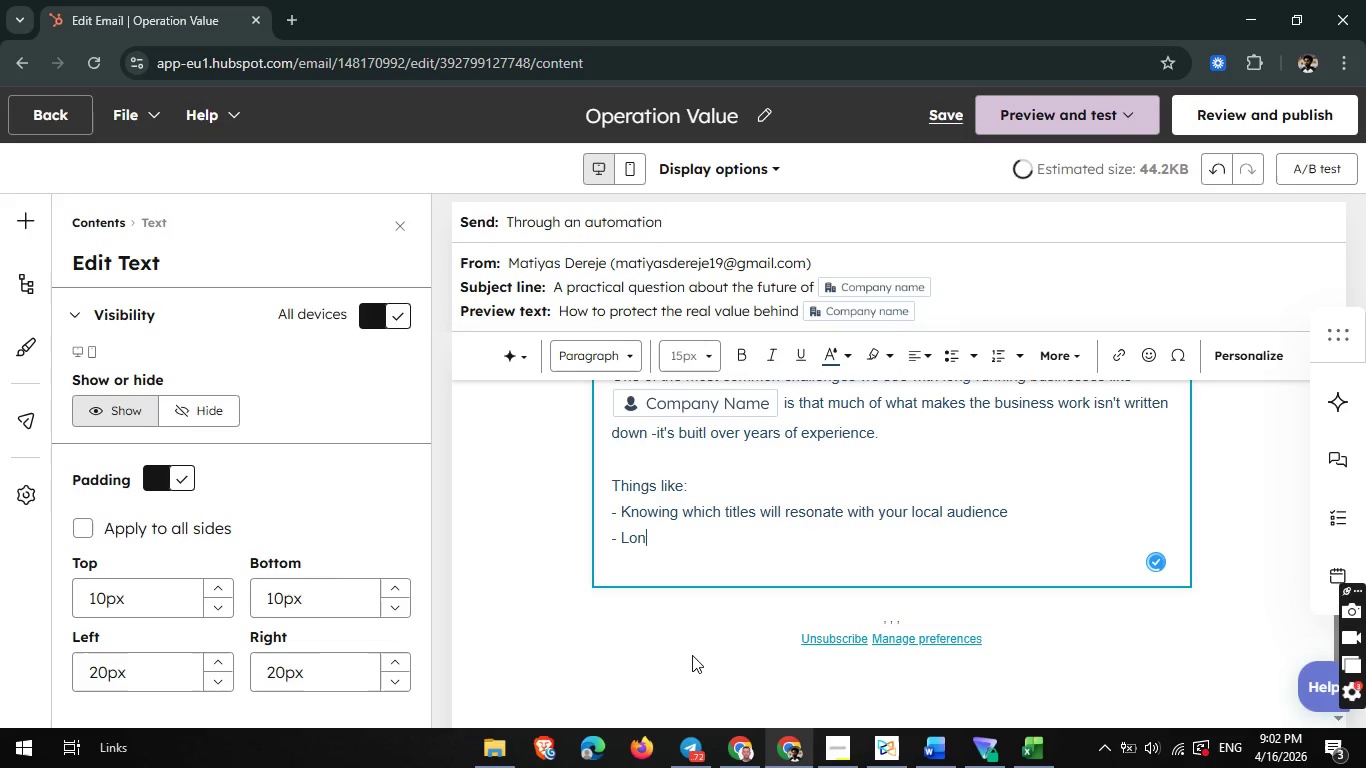 
type(gstanding  relationships with di)
 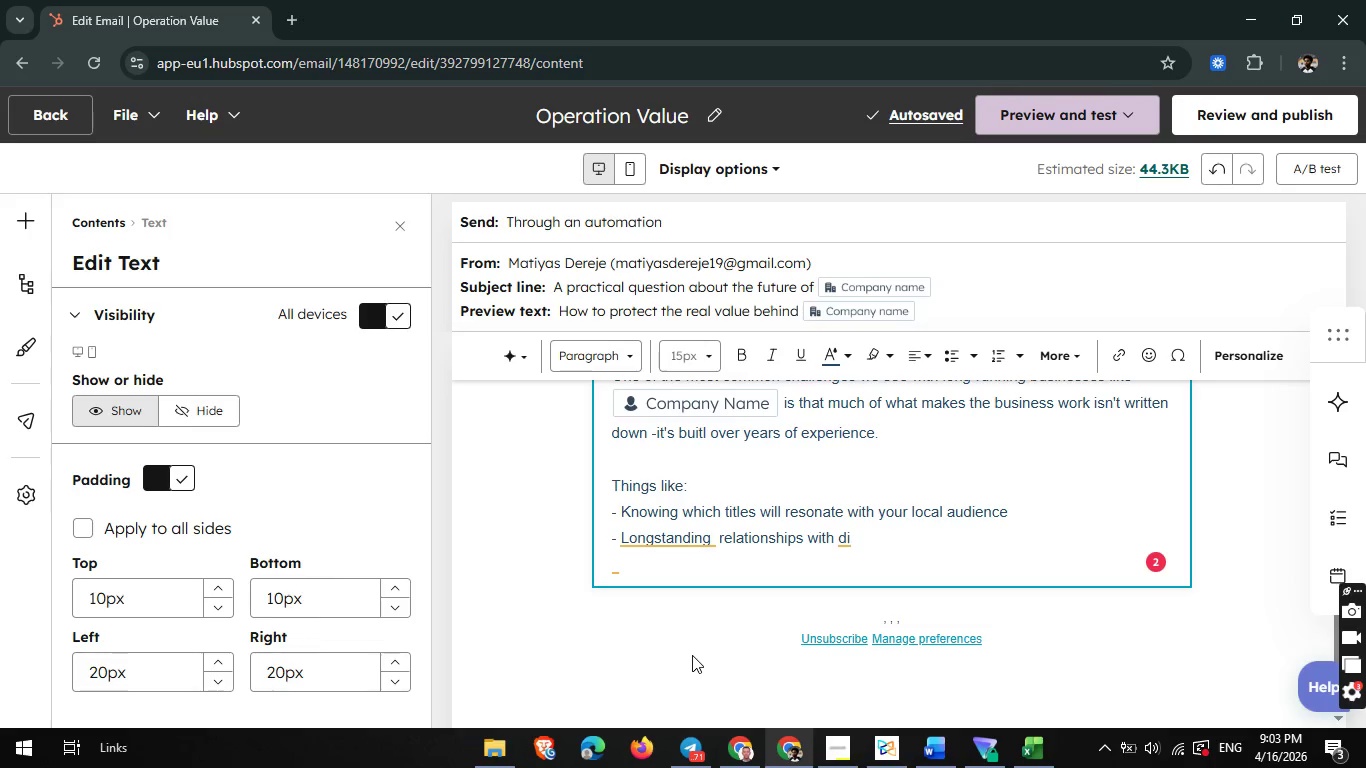 
wait(11.8)
 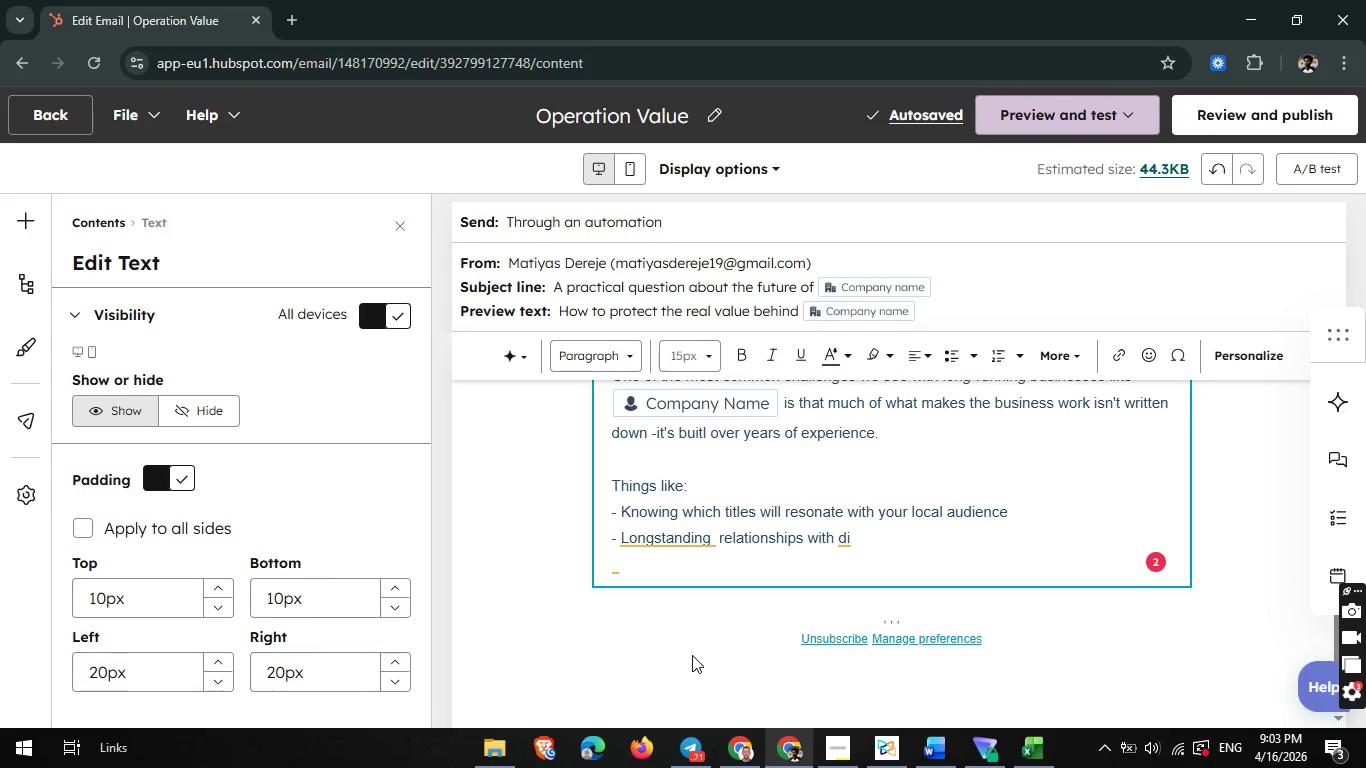 
type(stributors ansd)
key(Backspace)
key(Backspace)
type(d publishers)
 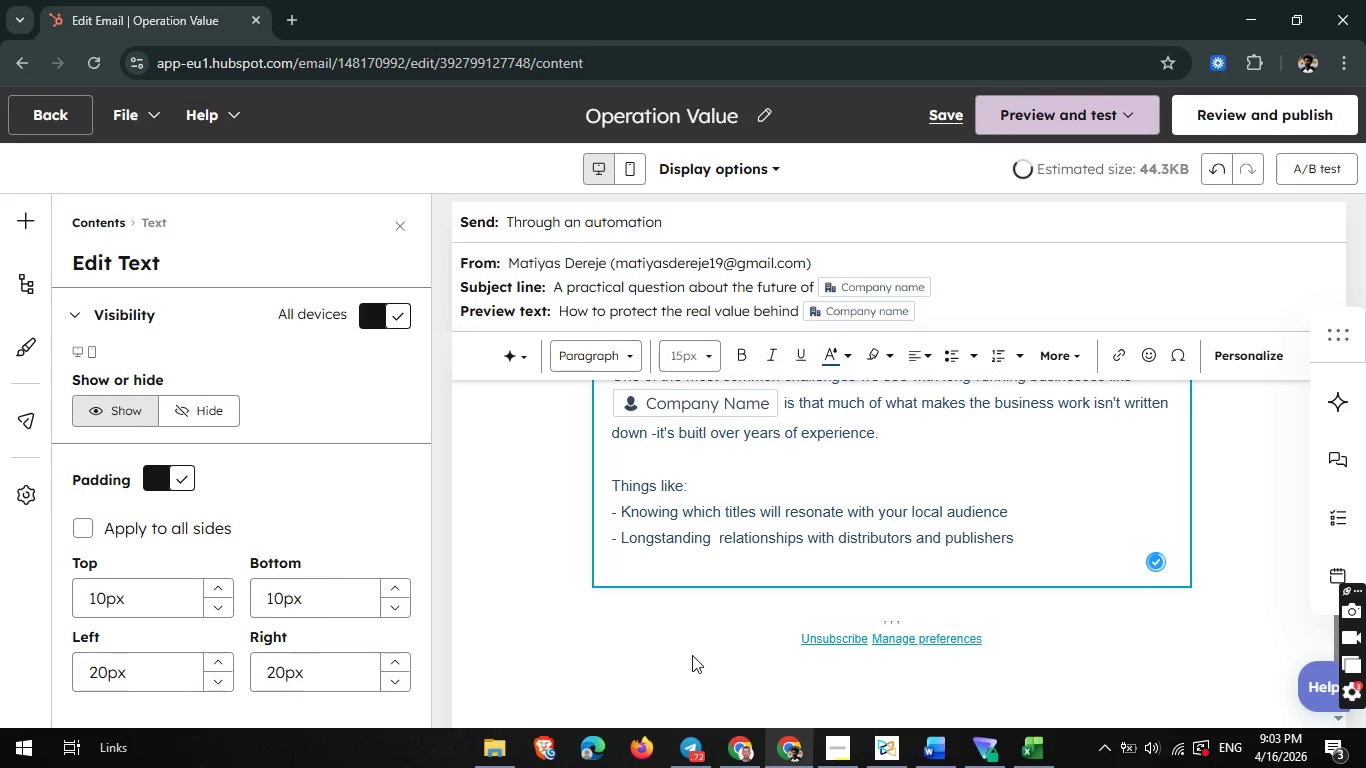 
key(Enter)
 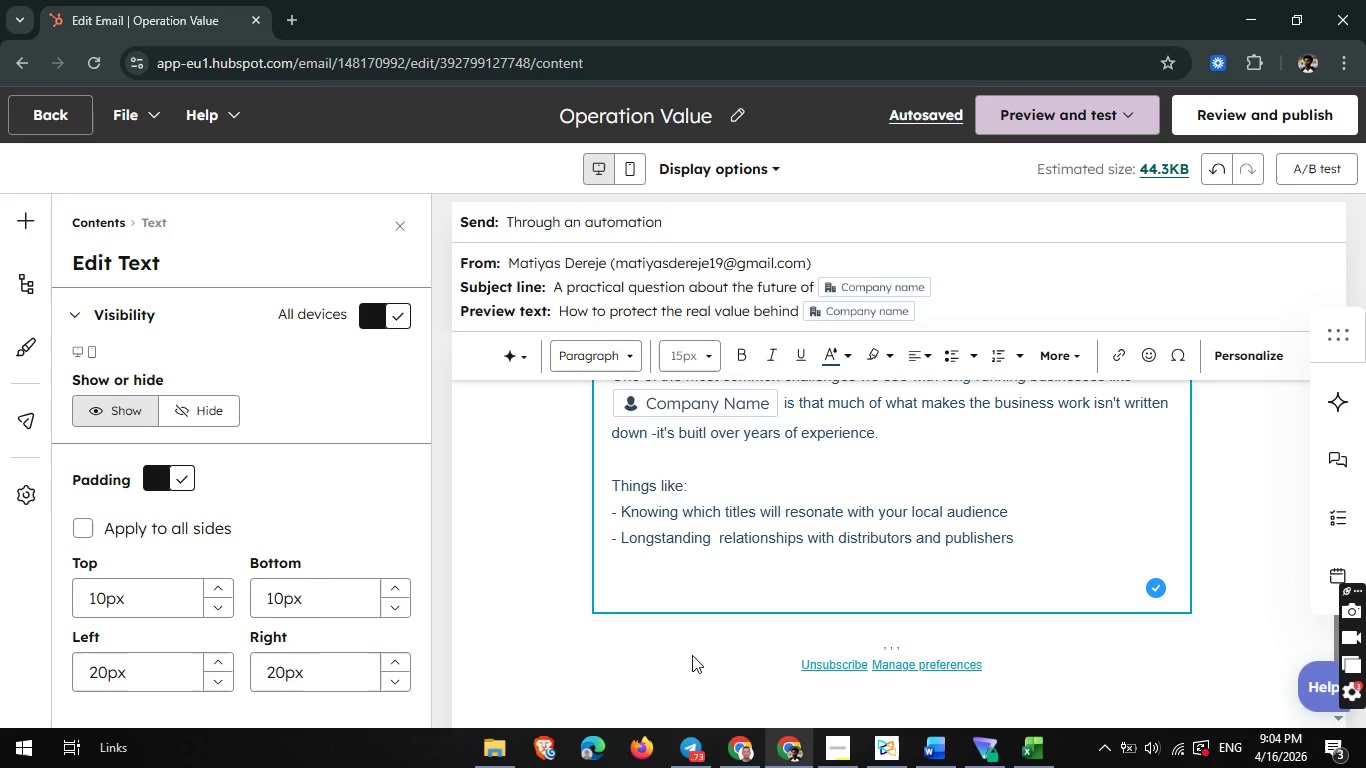 
wait(47.39)
 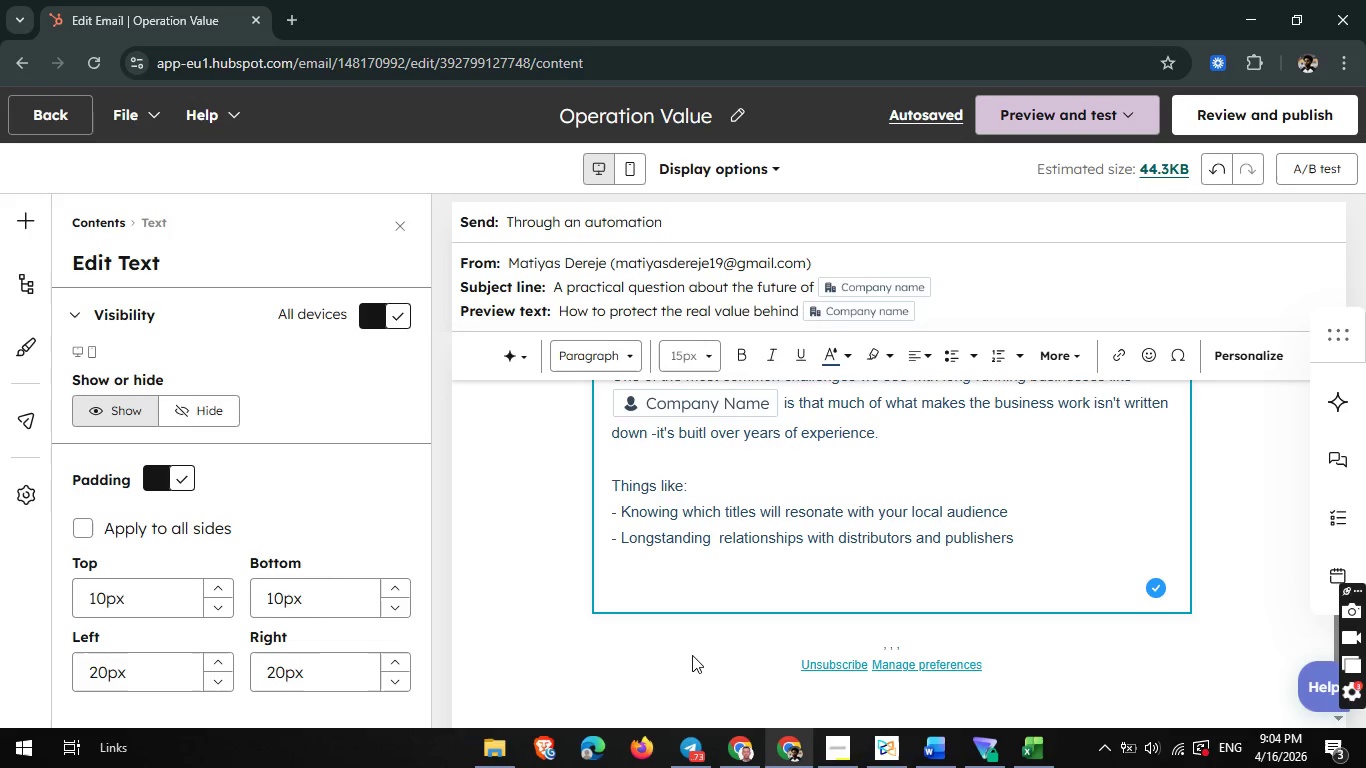 
key(Minus)
 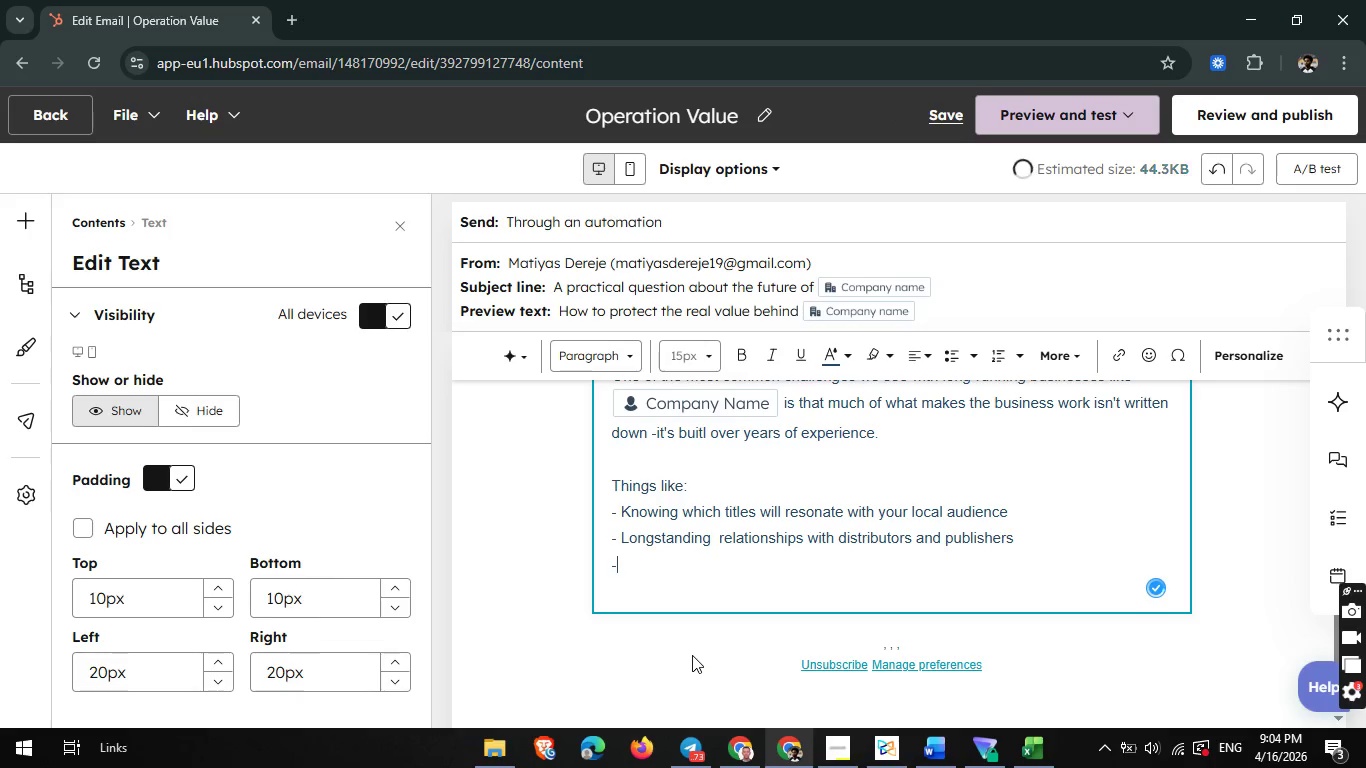 
key(Space)
 